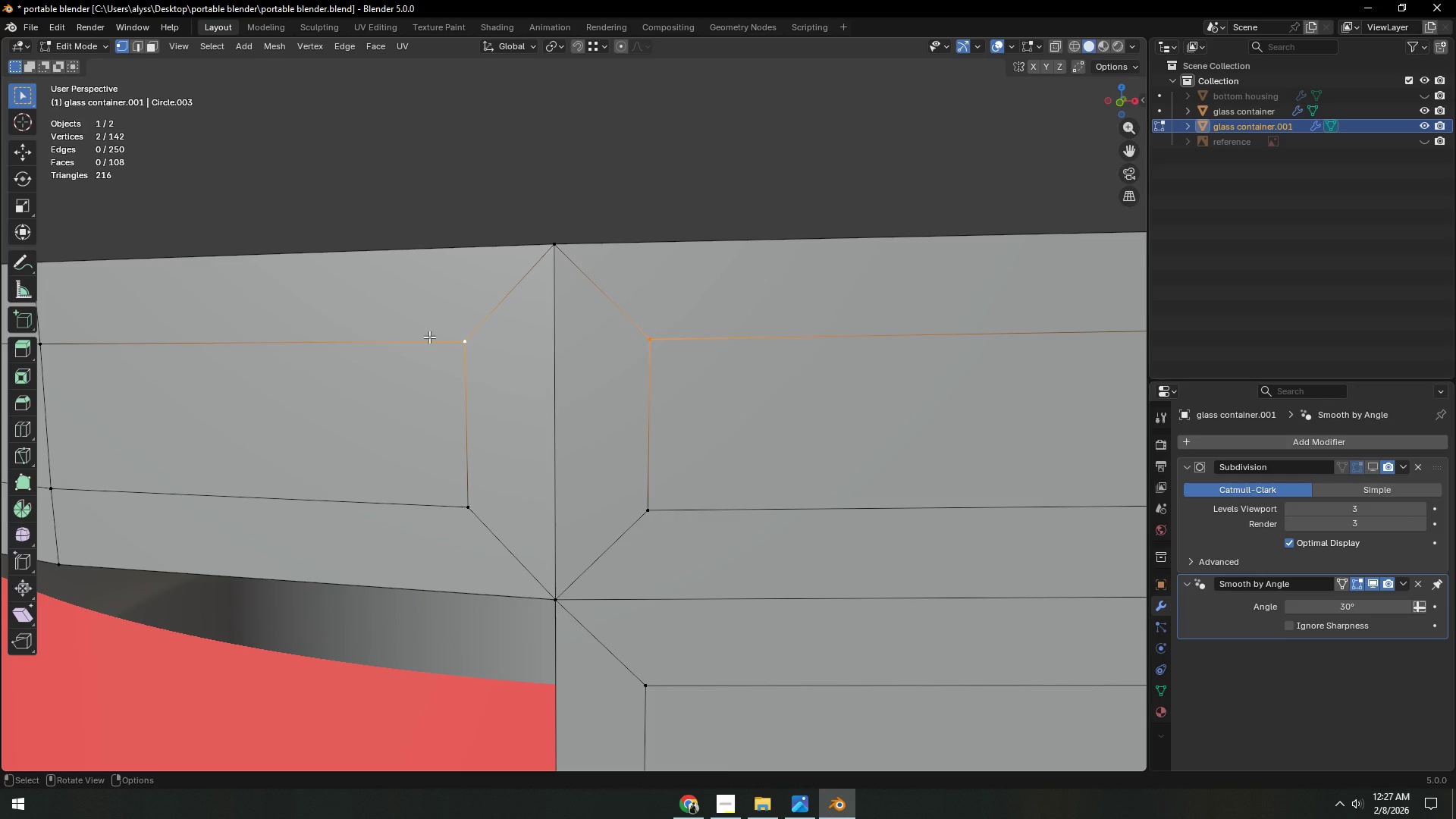 
key(J)
 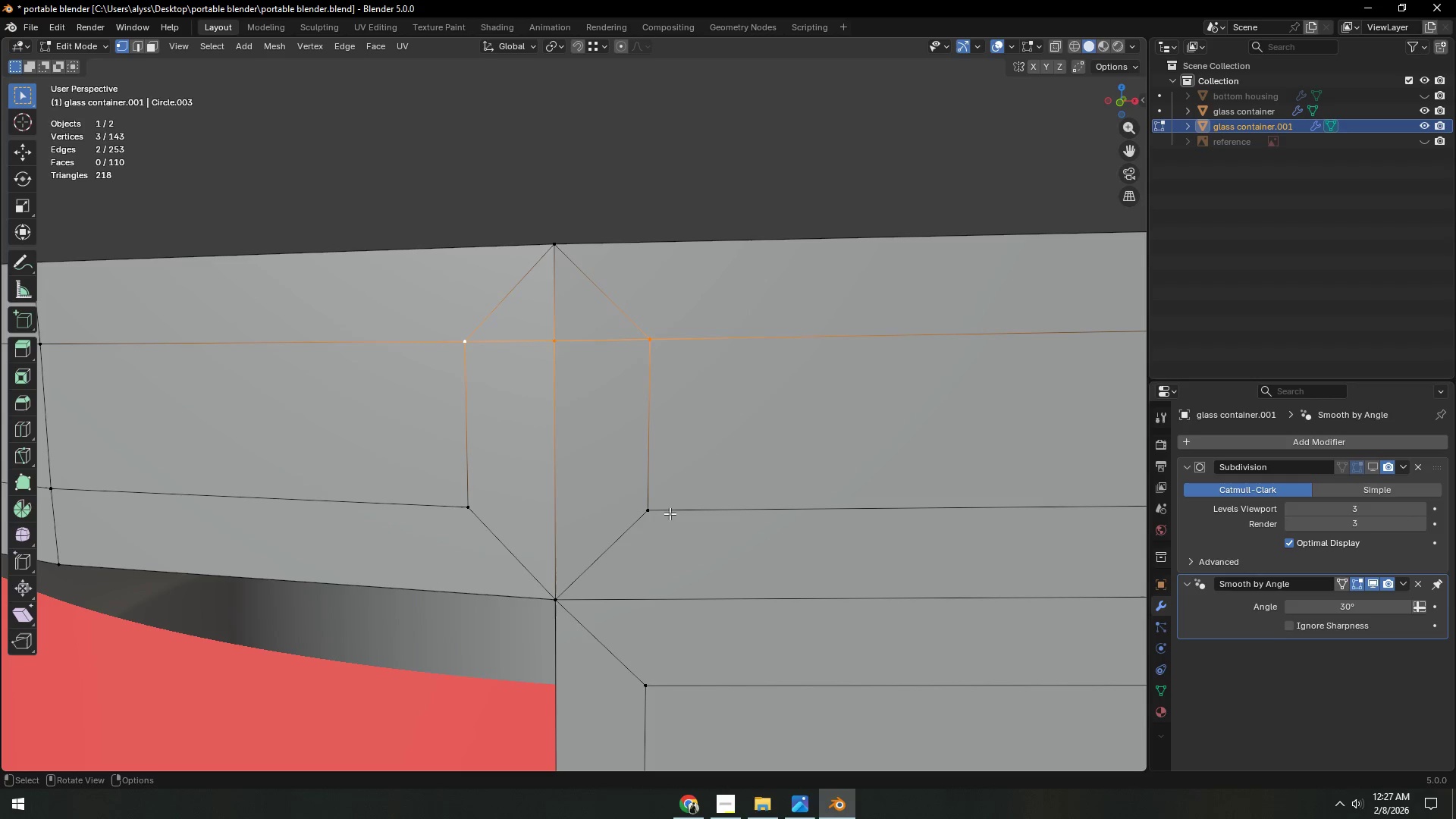 
left_click([653, 516])
 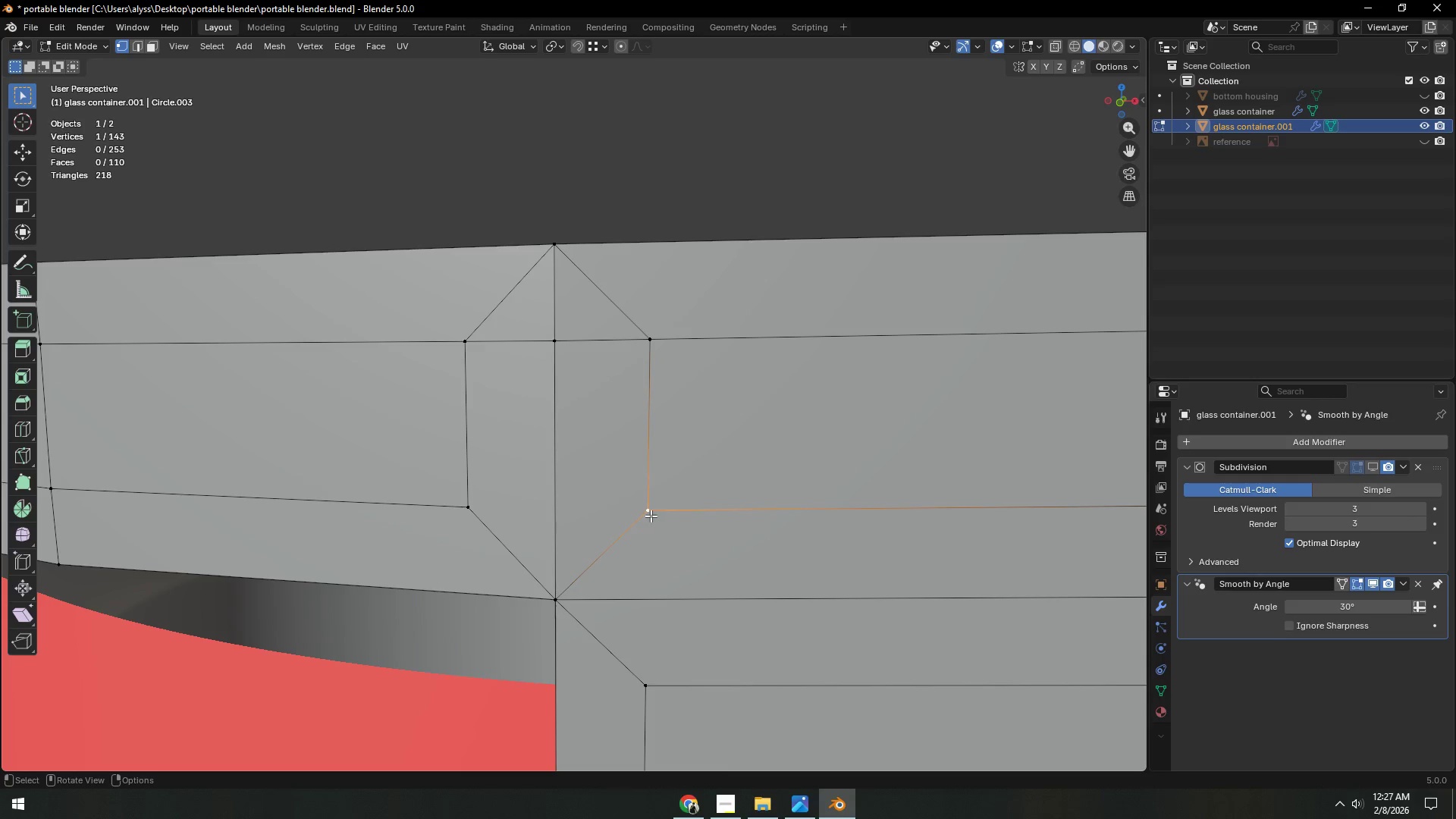 
hold_key(key=ShiftLeft, duration=0.48)
left_click([474, 511])
 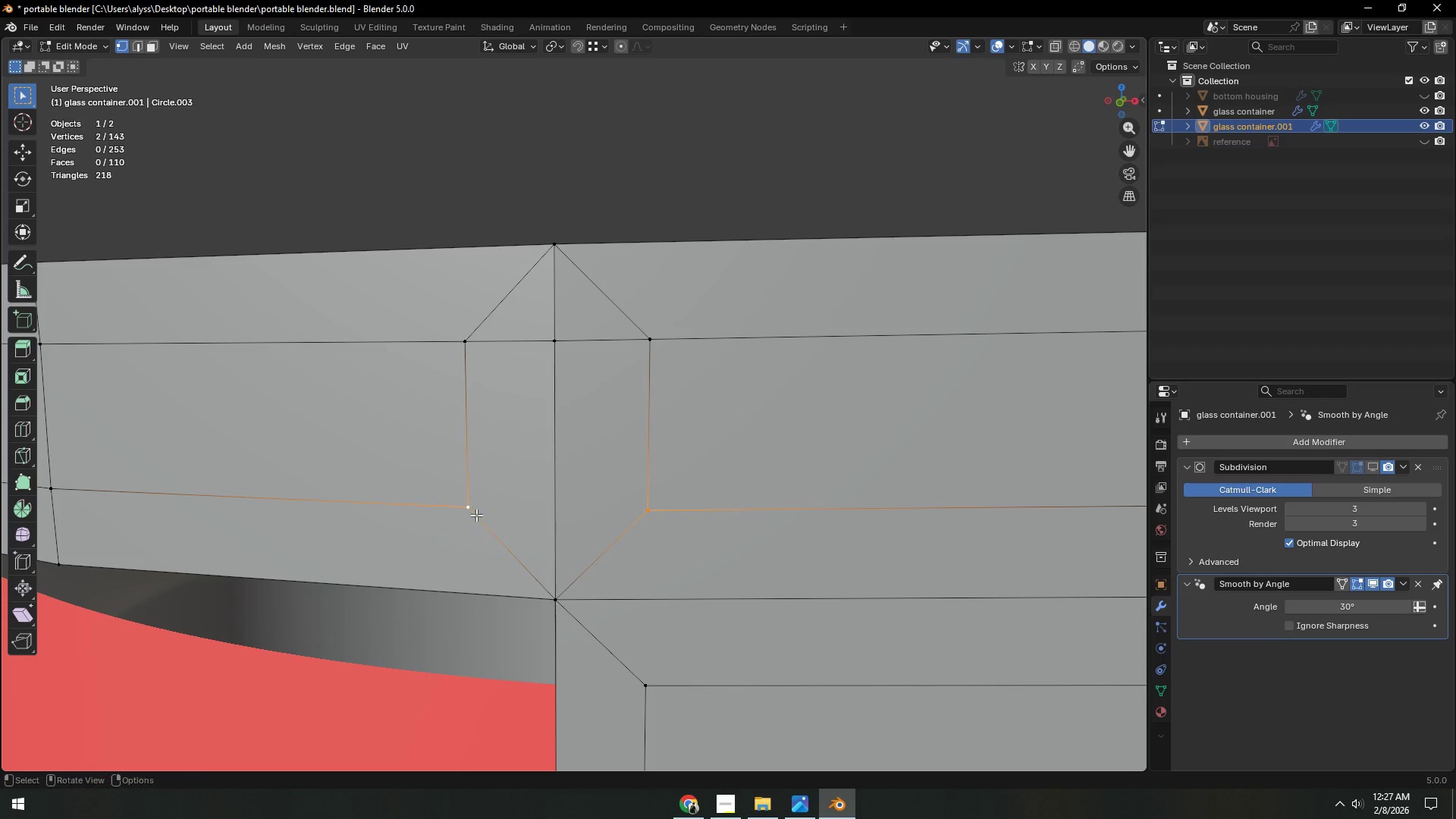 
type(j32)
 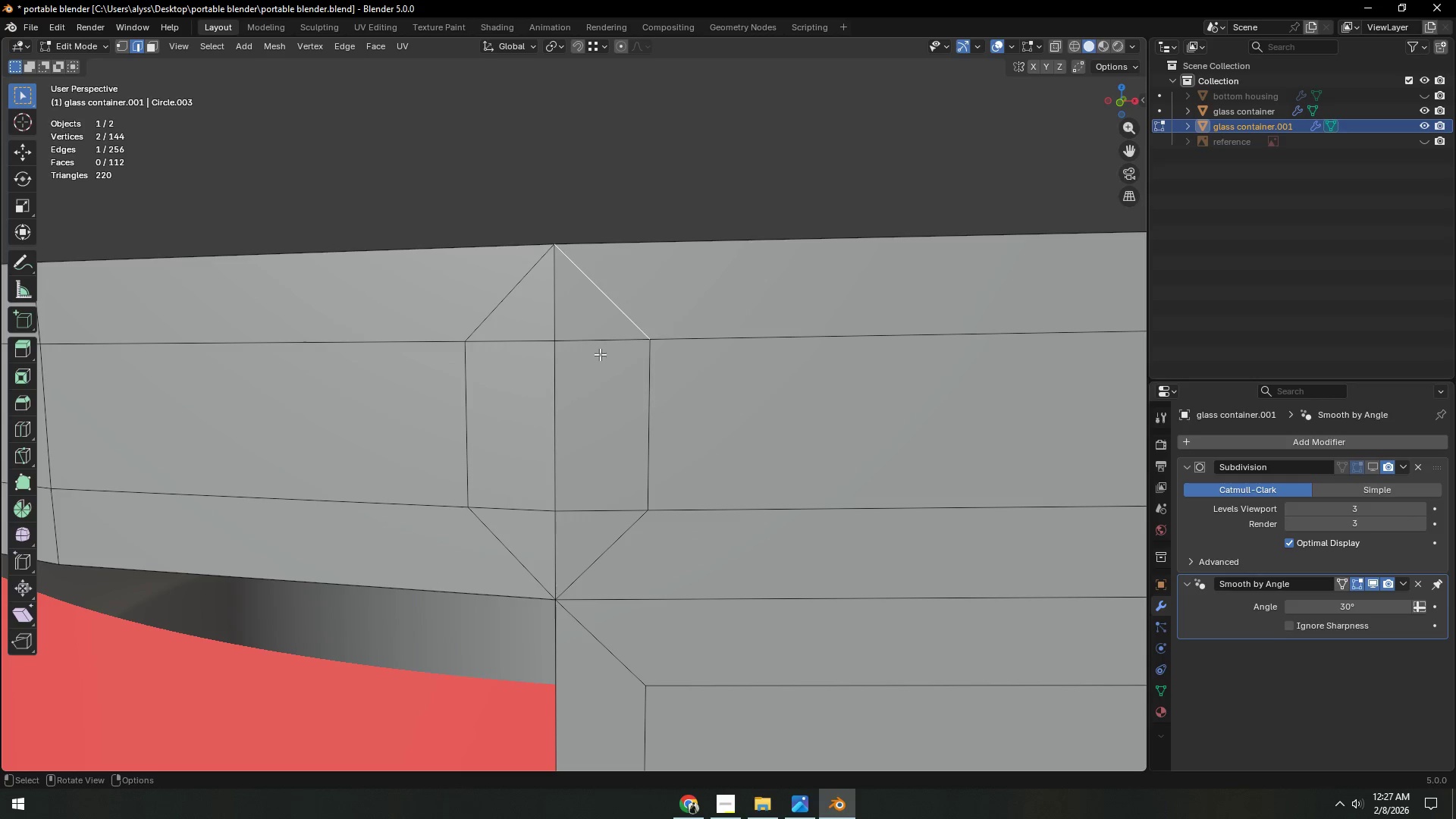 
key(Control+X)
 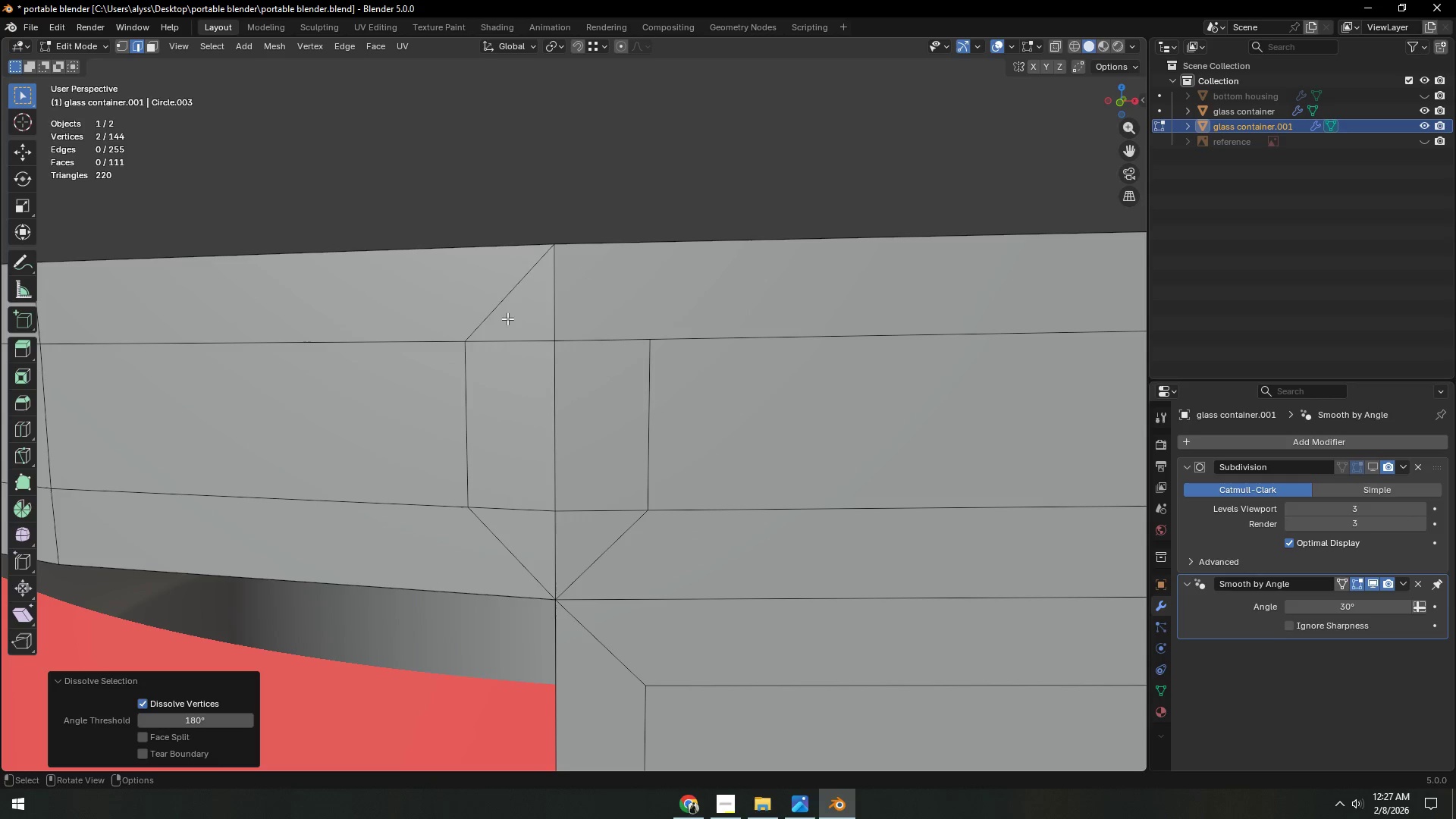 
left_click([502, 306])
 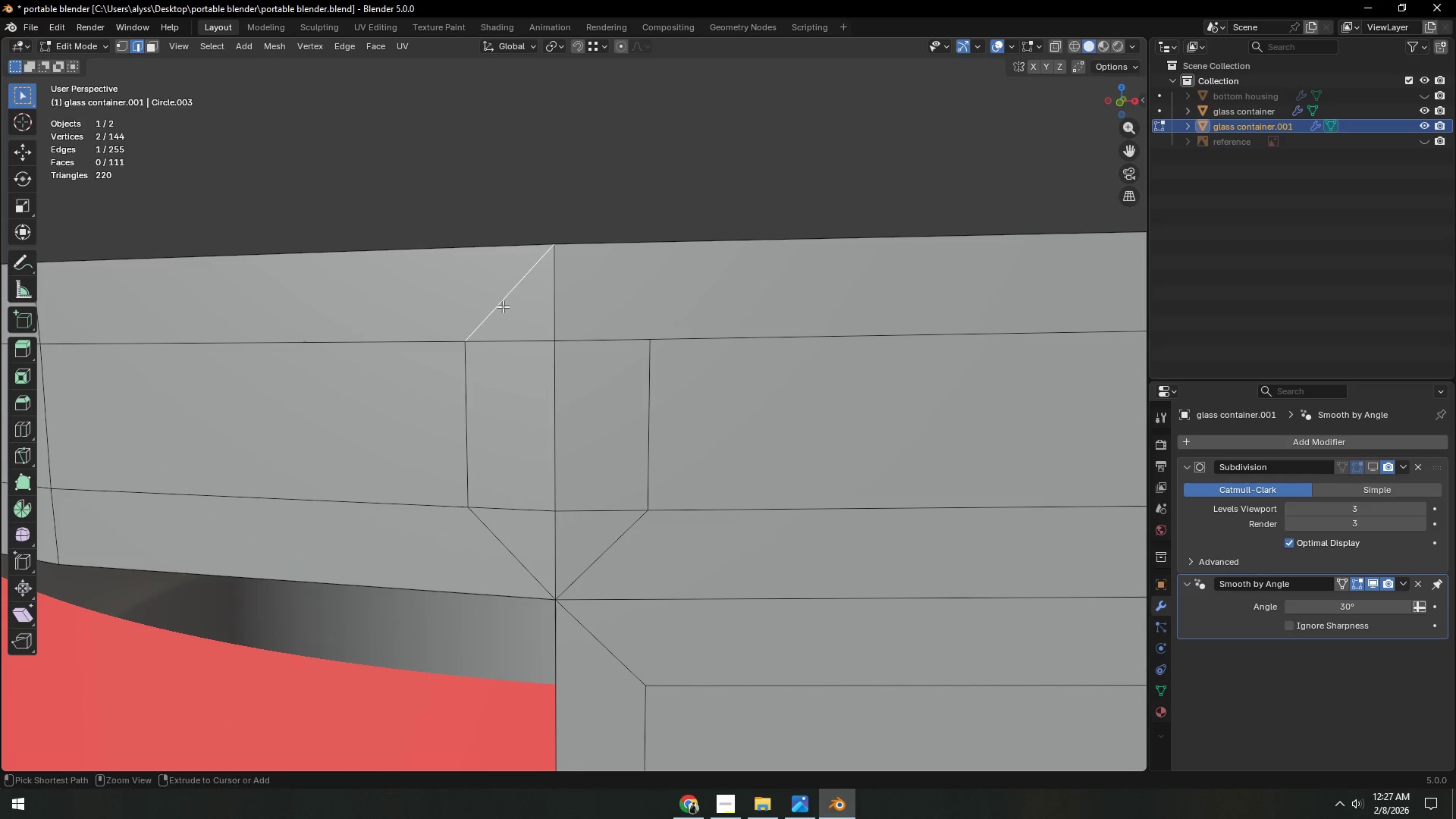 
key(Control+ControlLeft)
 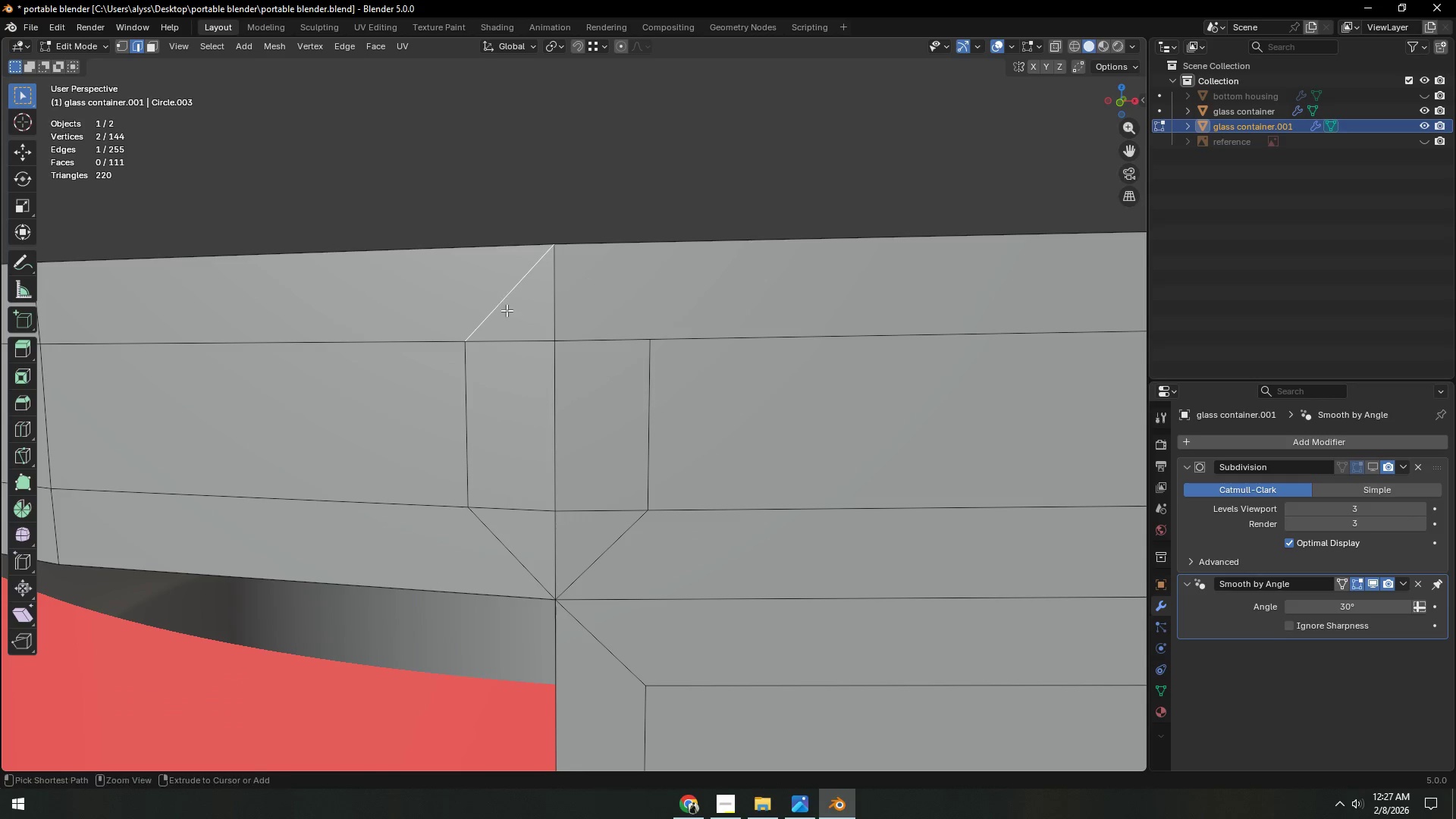 
key(Control+X)
 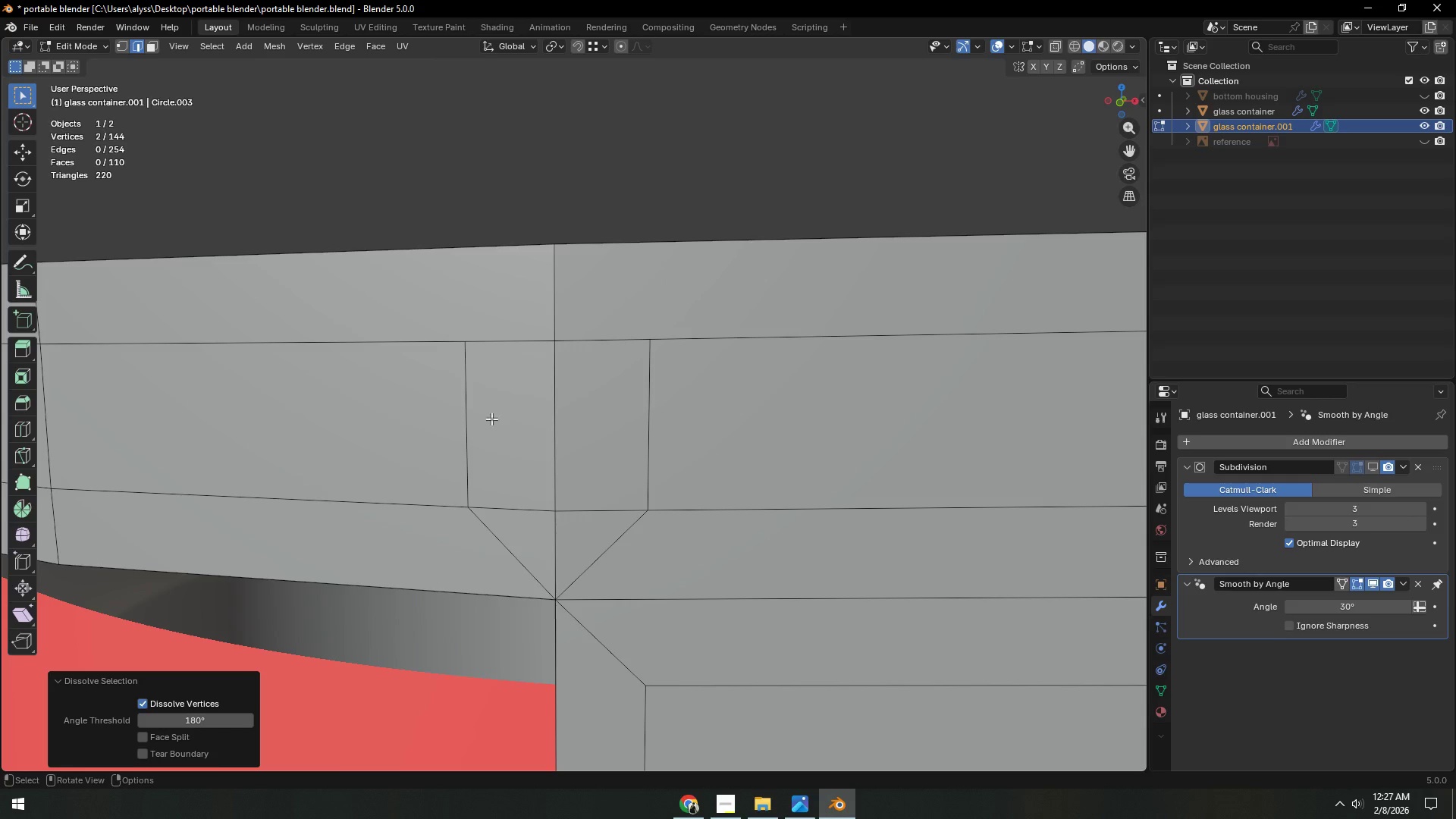 
left_click([471, 419])
 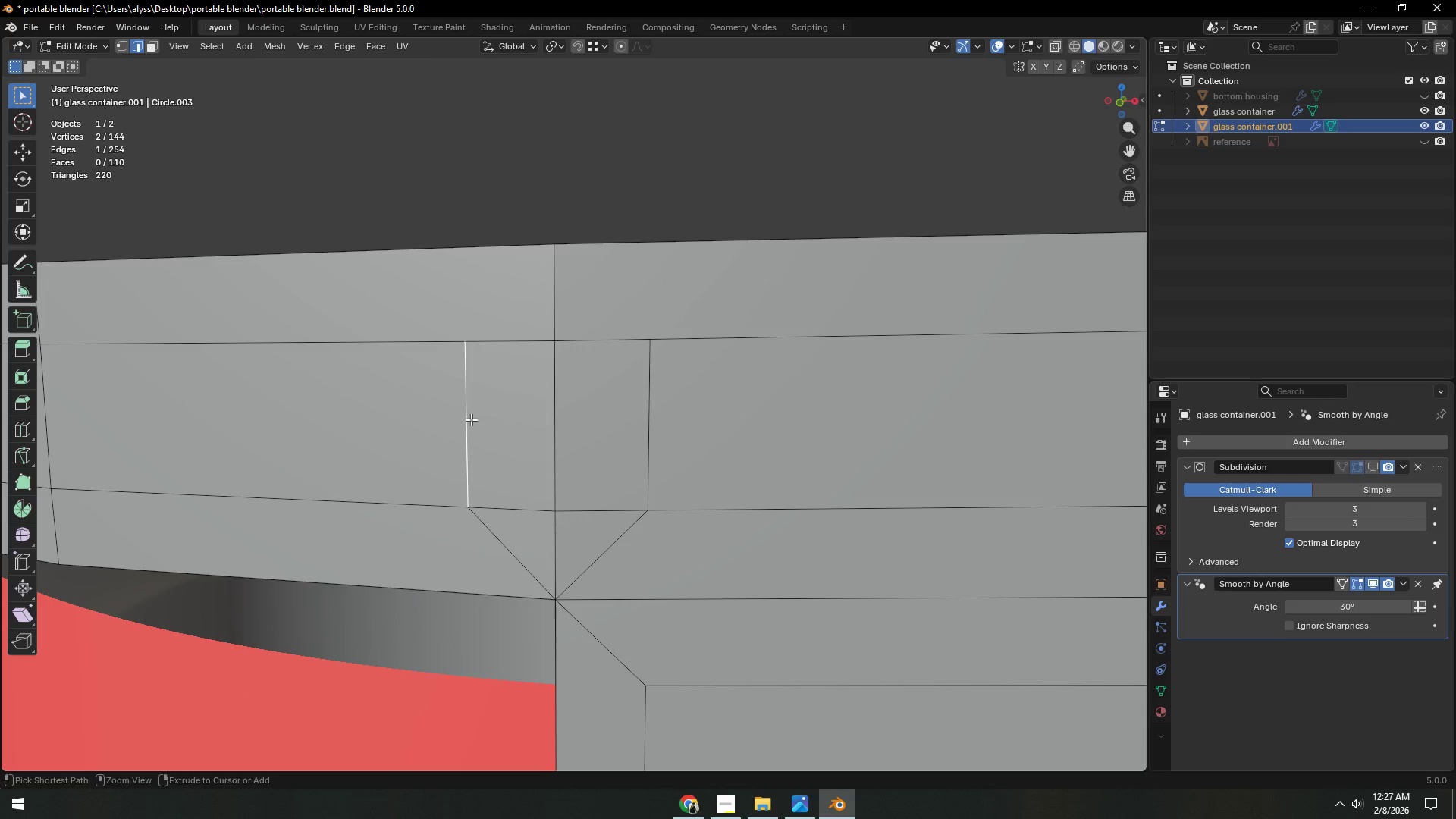 
key(Control+X)
 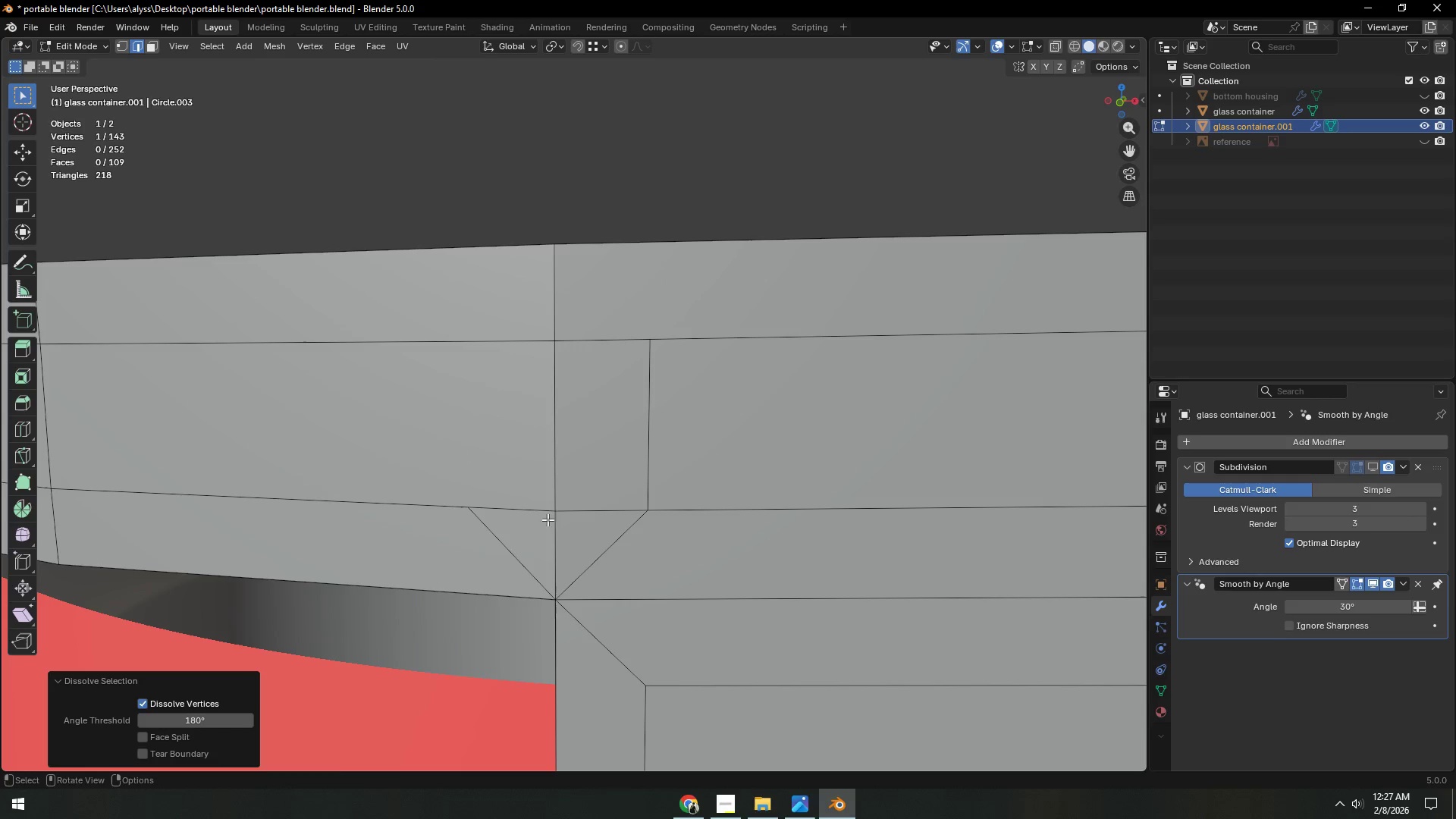 
key(Control+ControlLeft)
 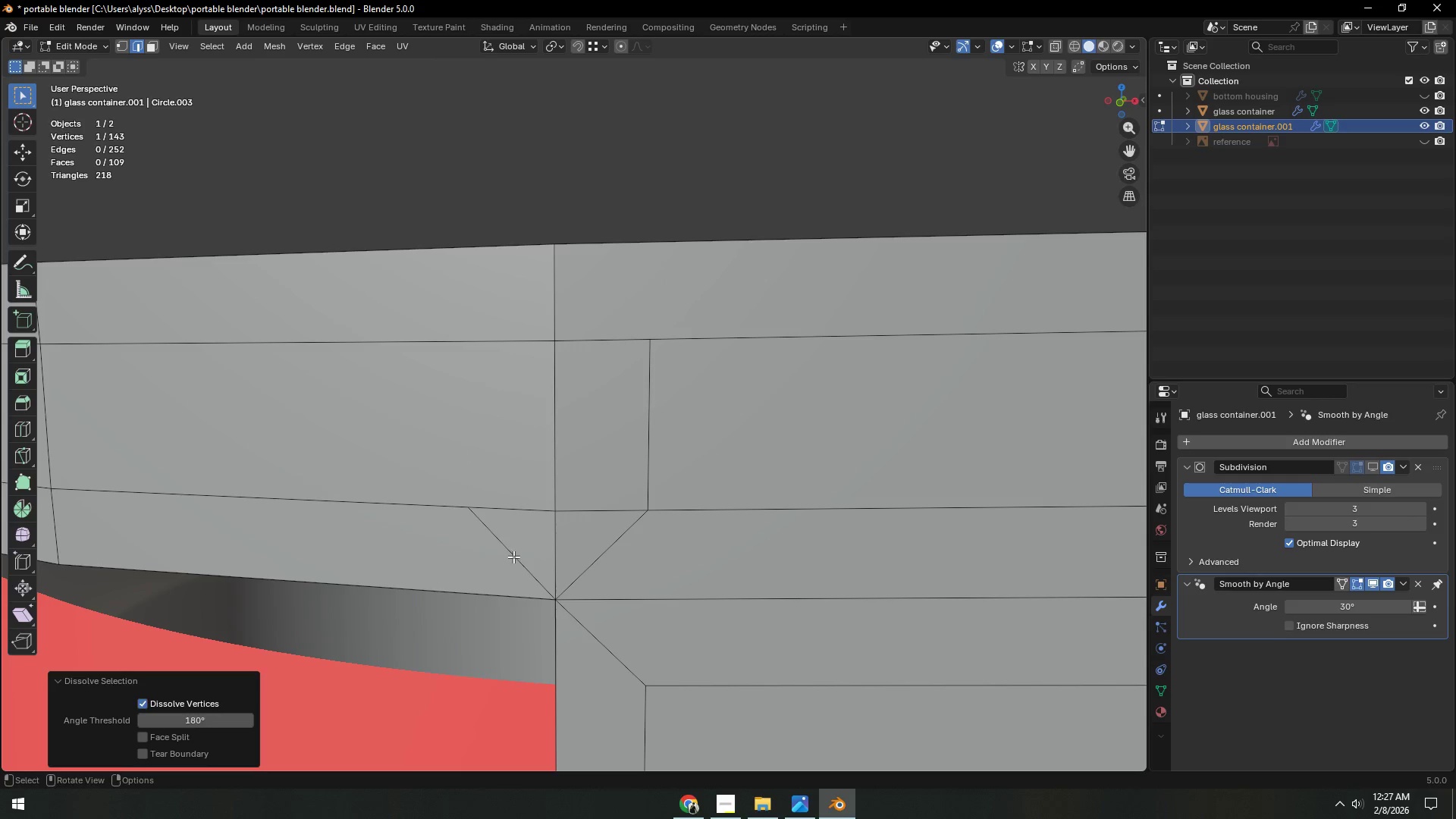 
key(Control+X)
 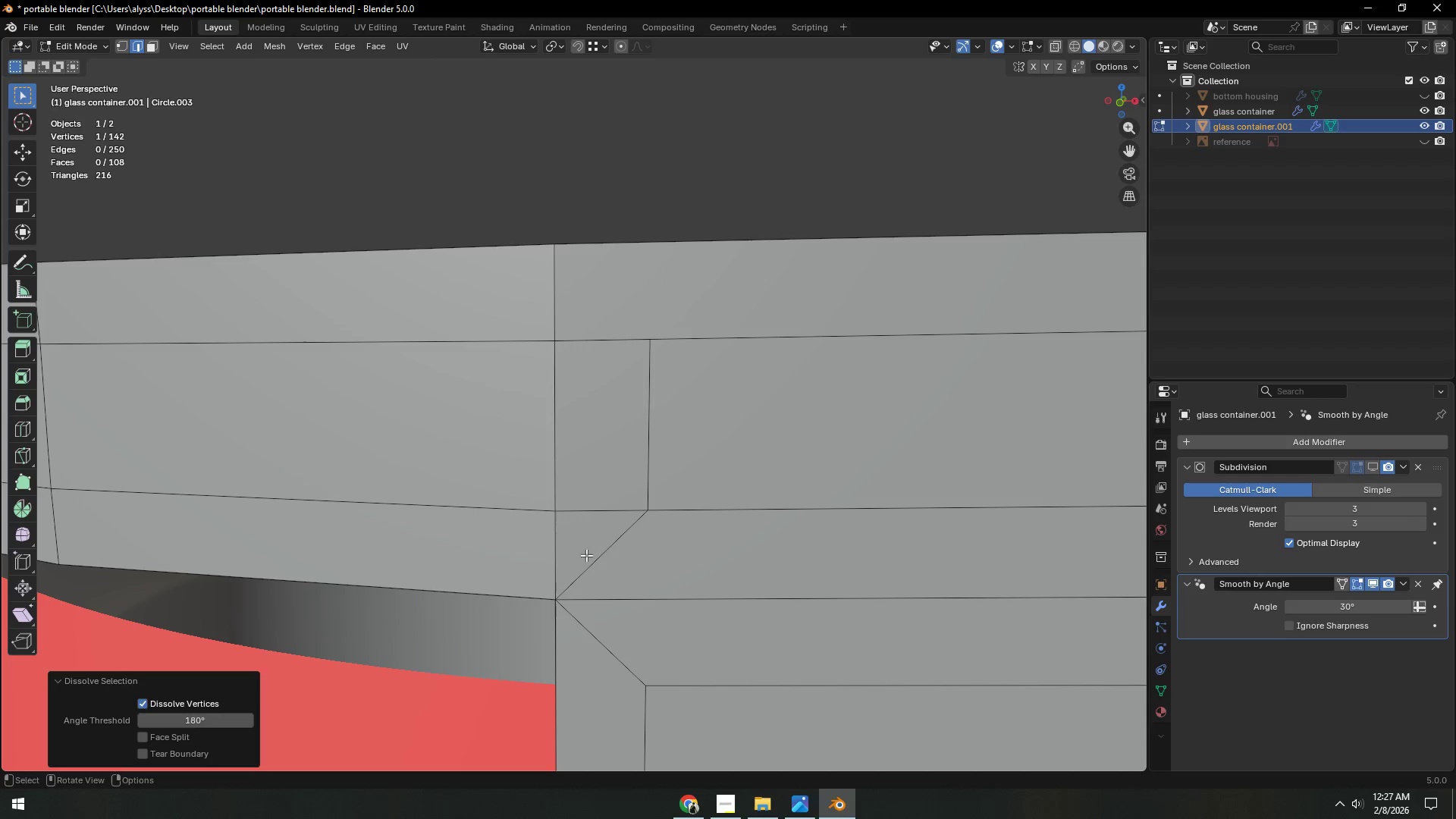 
key(Control+ControlLeft)
 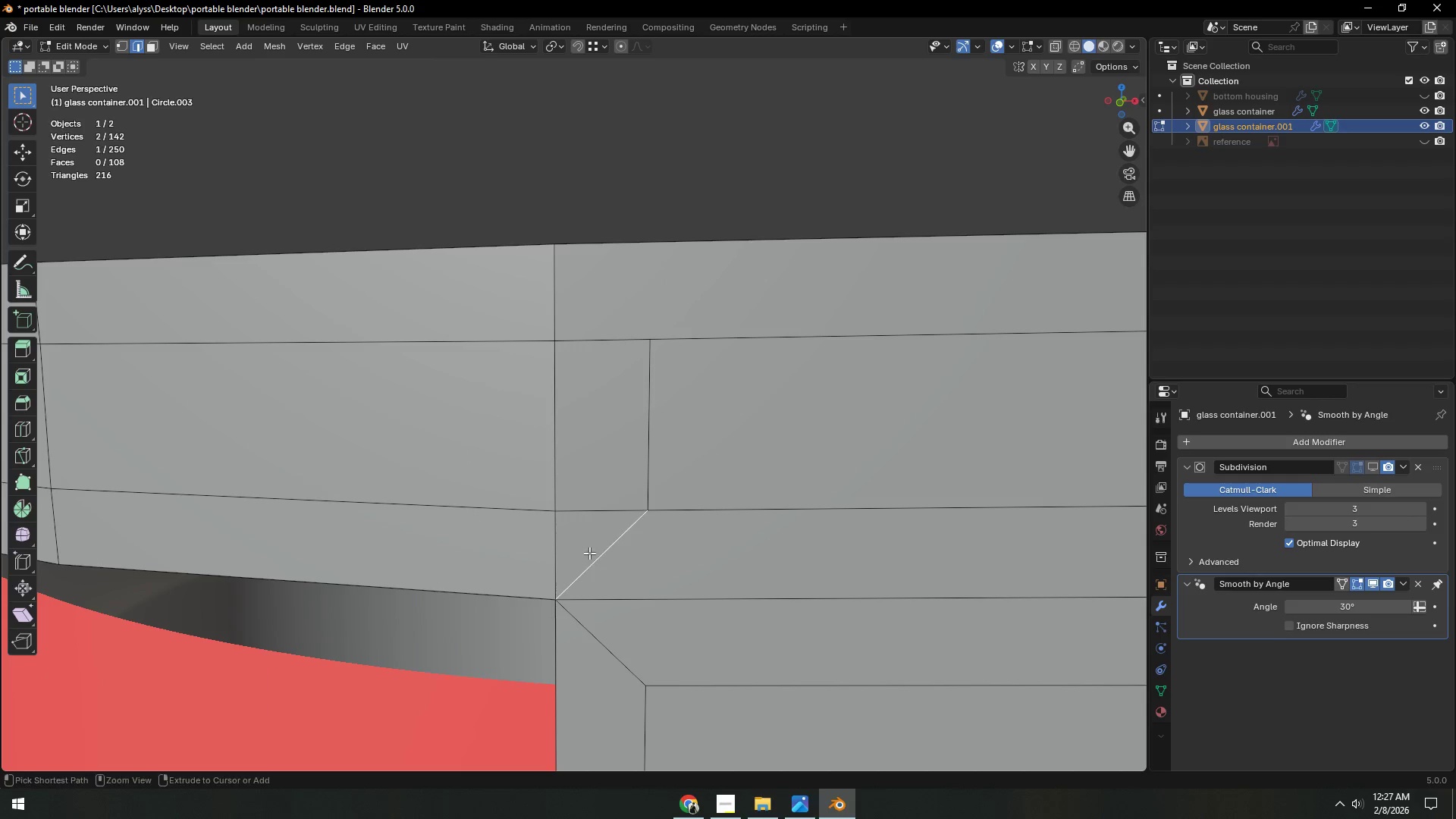 
key(Control+X)
 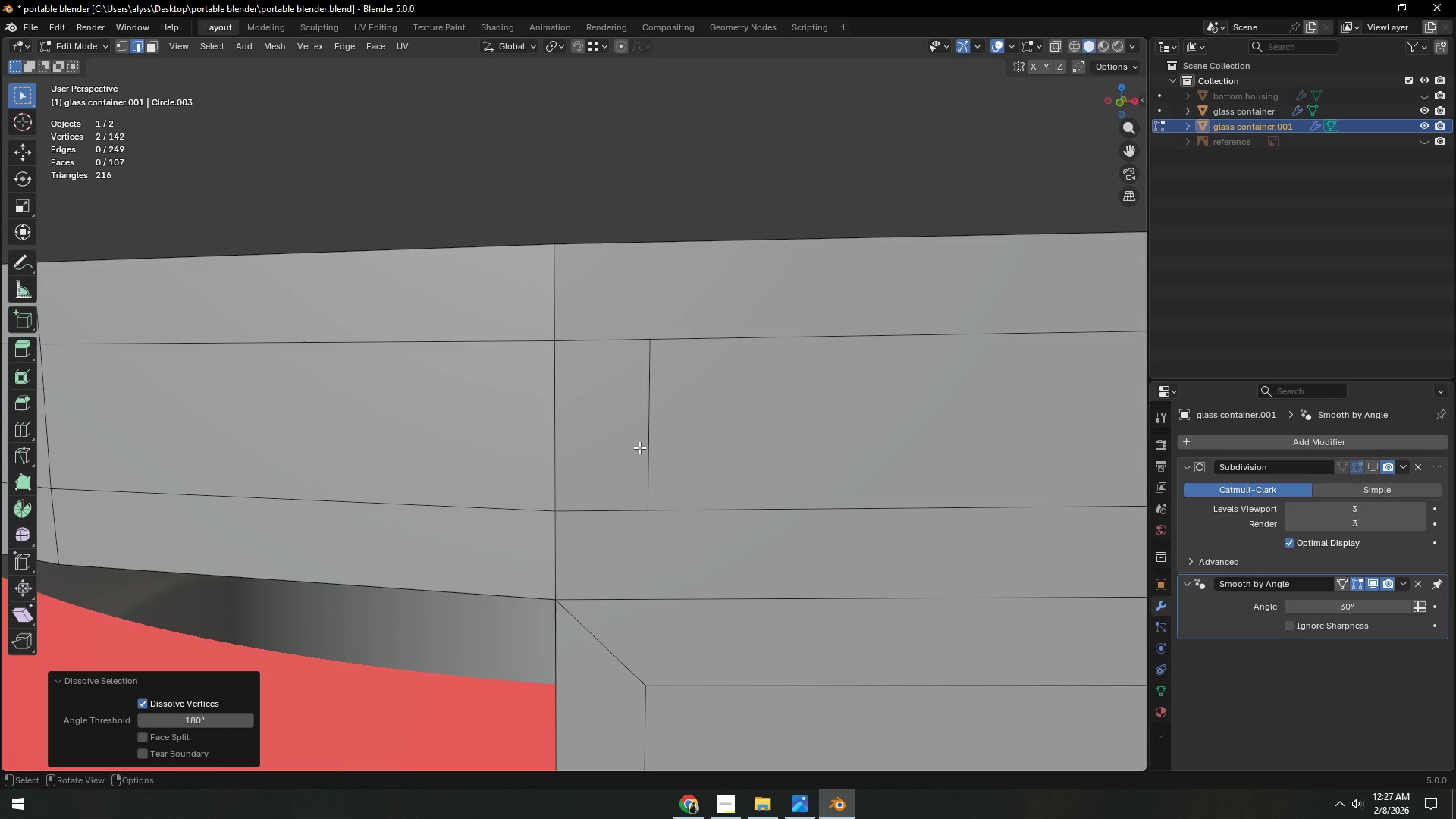 
triple_click([642, 440])
 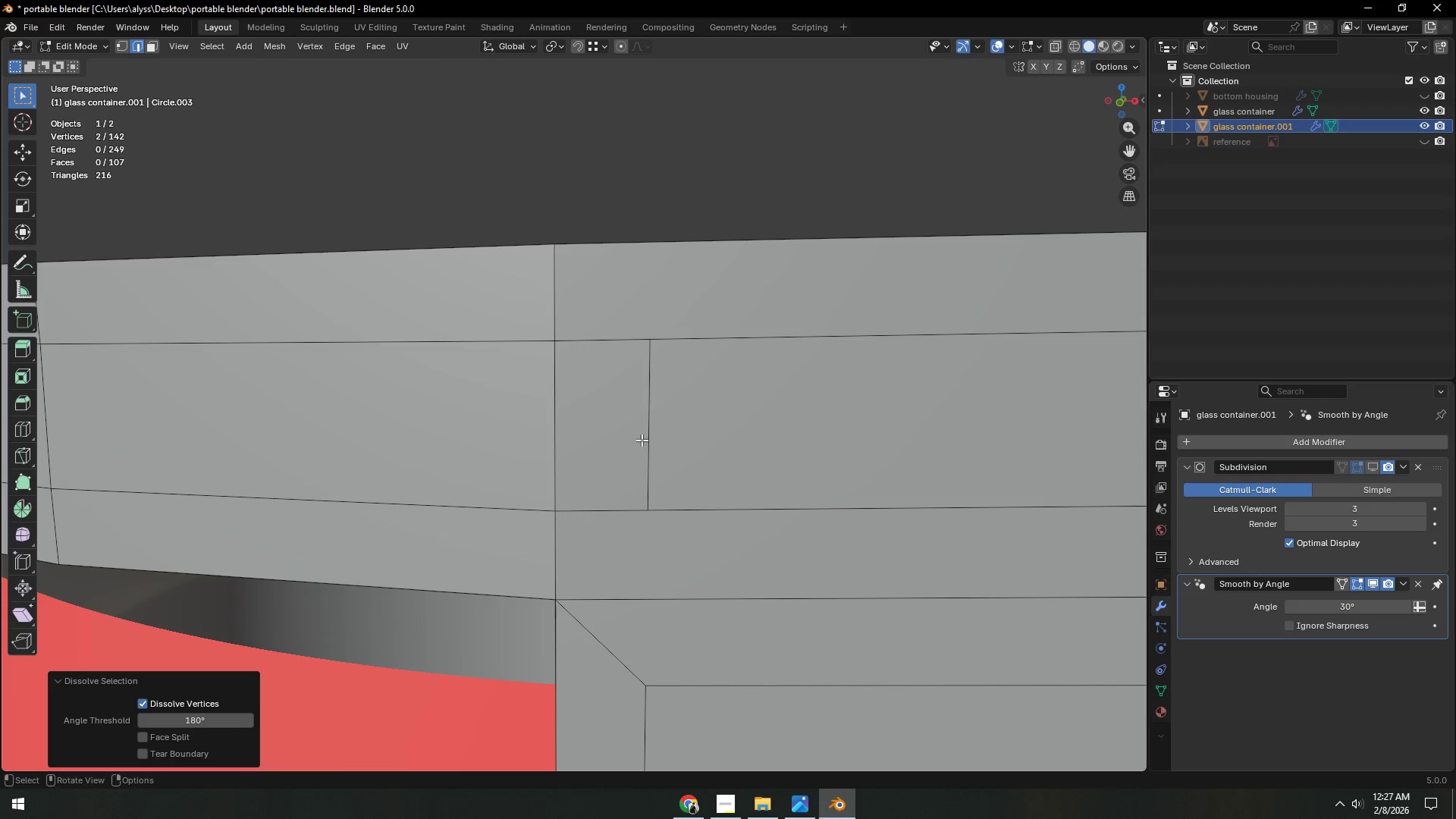 
key(Control+ControlLeft)
 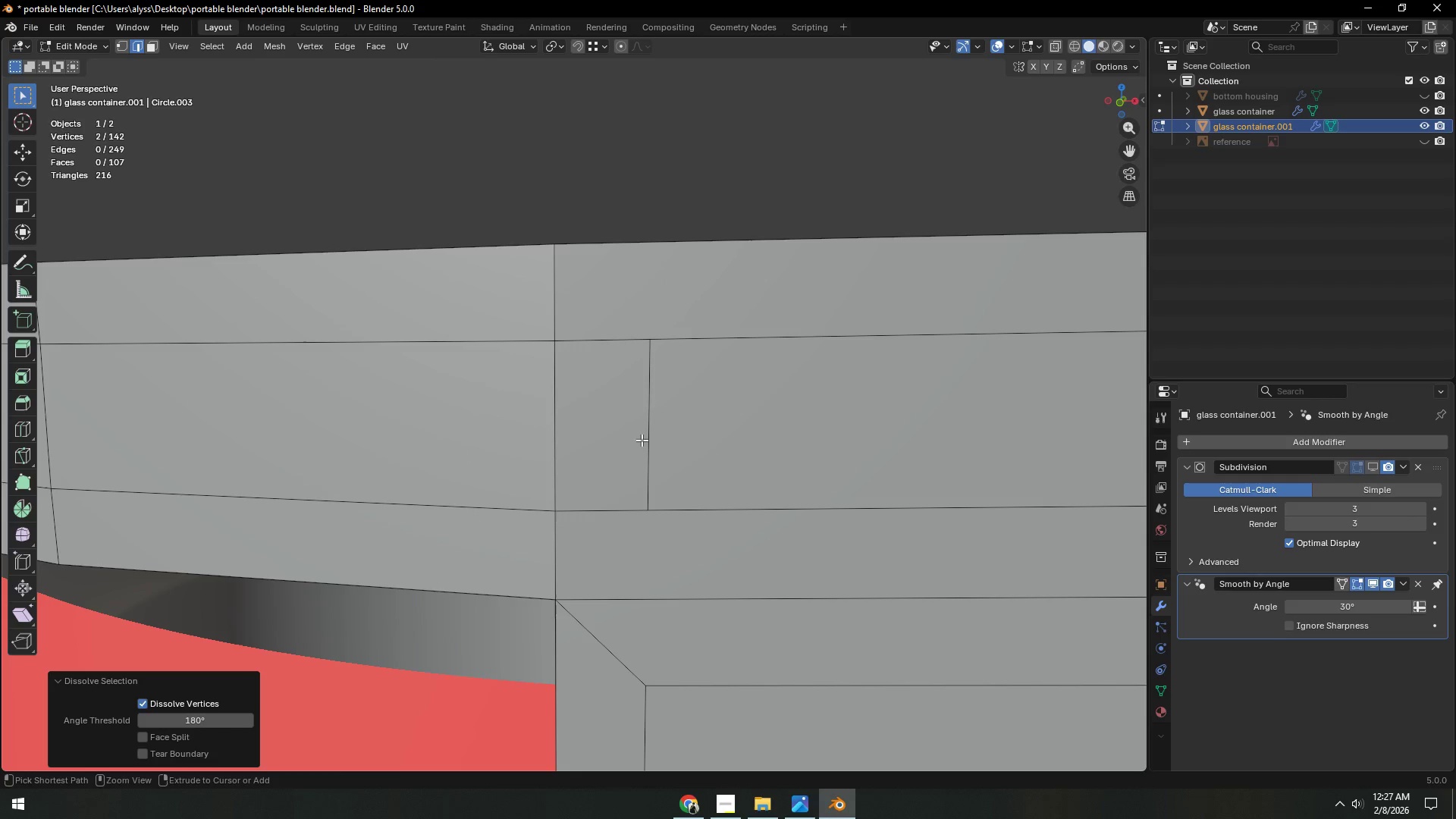 
key(Control+X)
 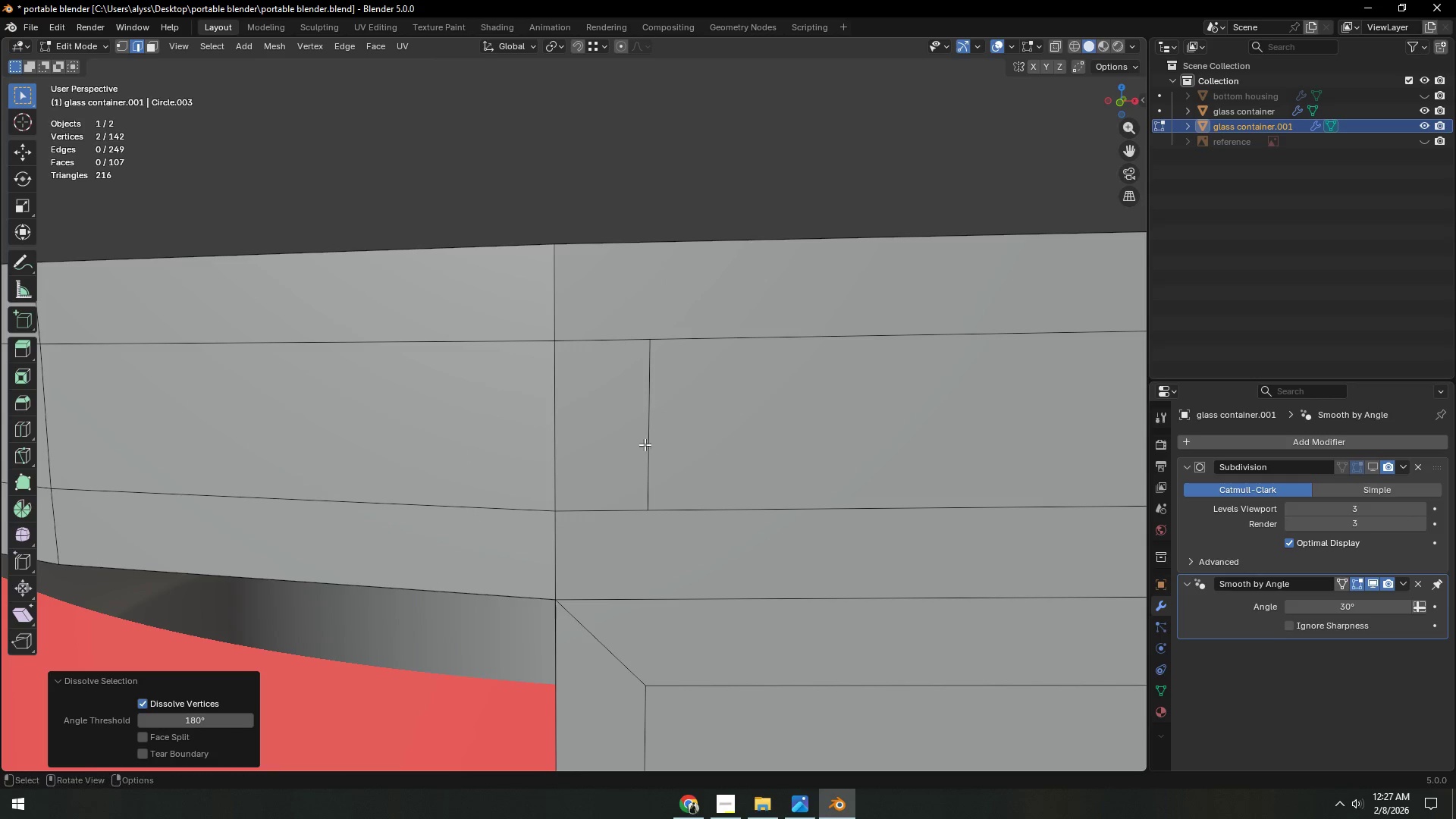 
left_click([651, 440])
 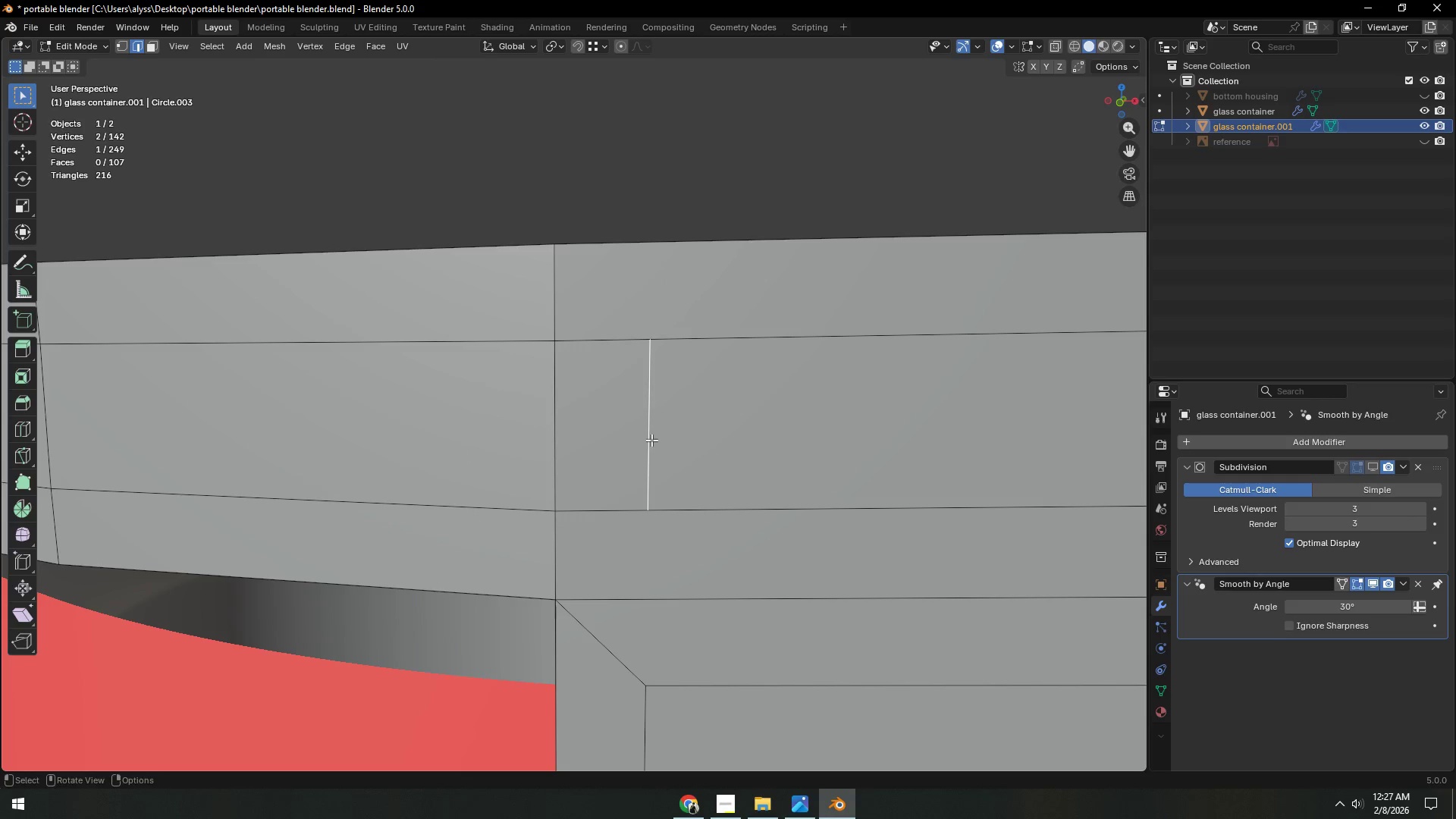 
key(Control+ControlLeft)
 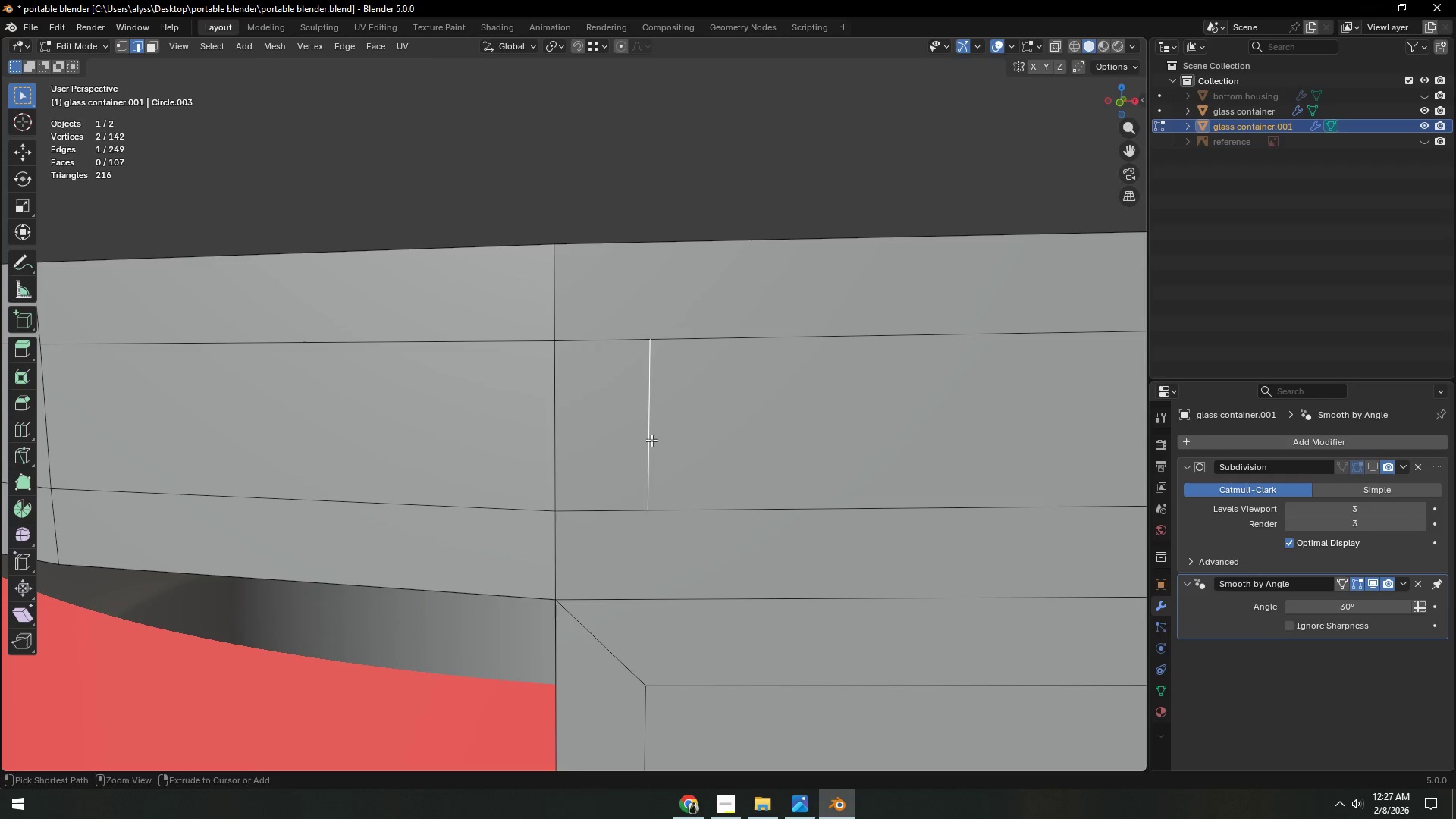 
key(Control+X)
 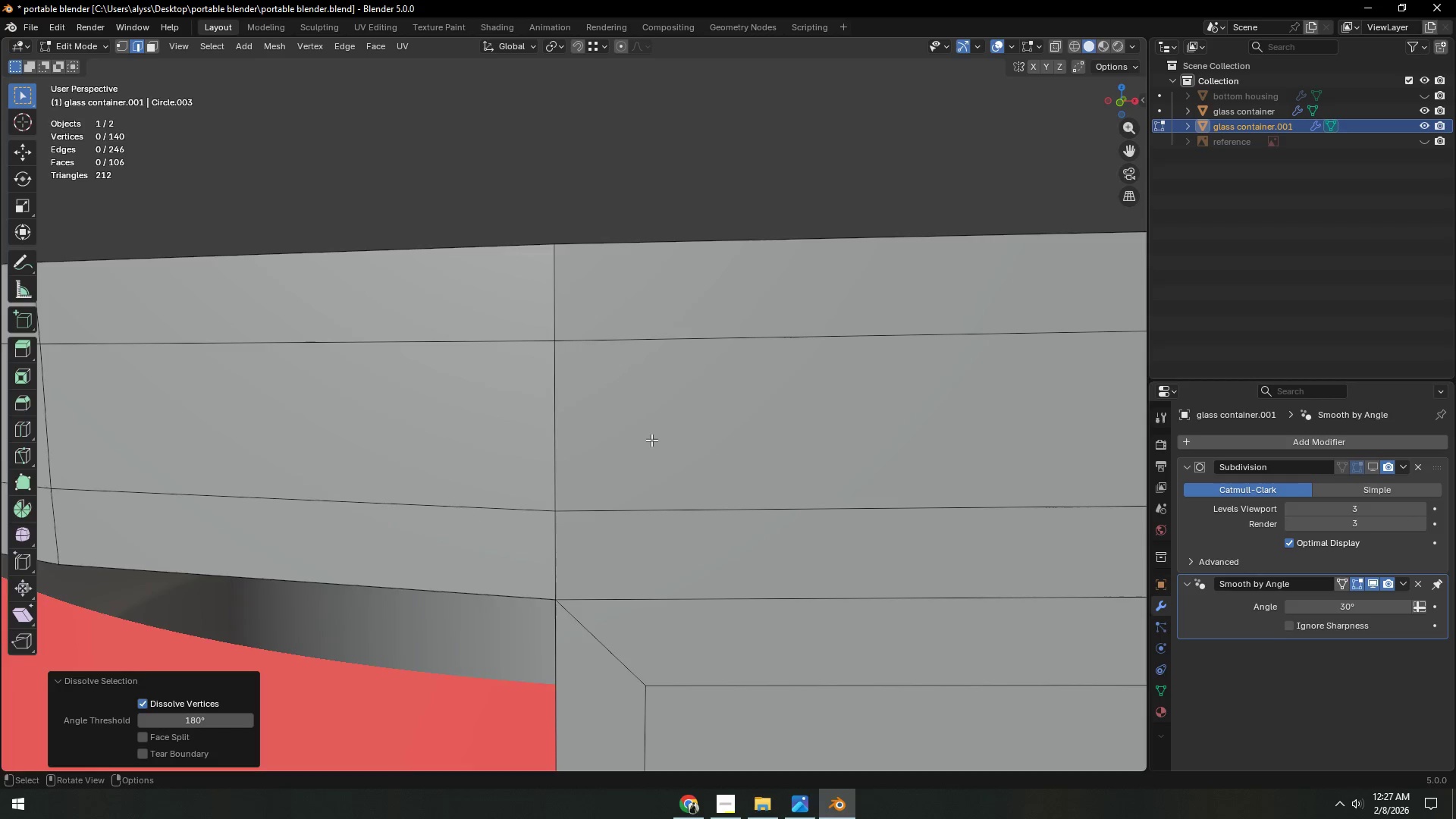 
scroll: coordinate [655, 444], scroll_direction: down, amount: 4.0
 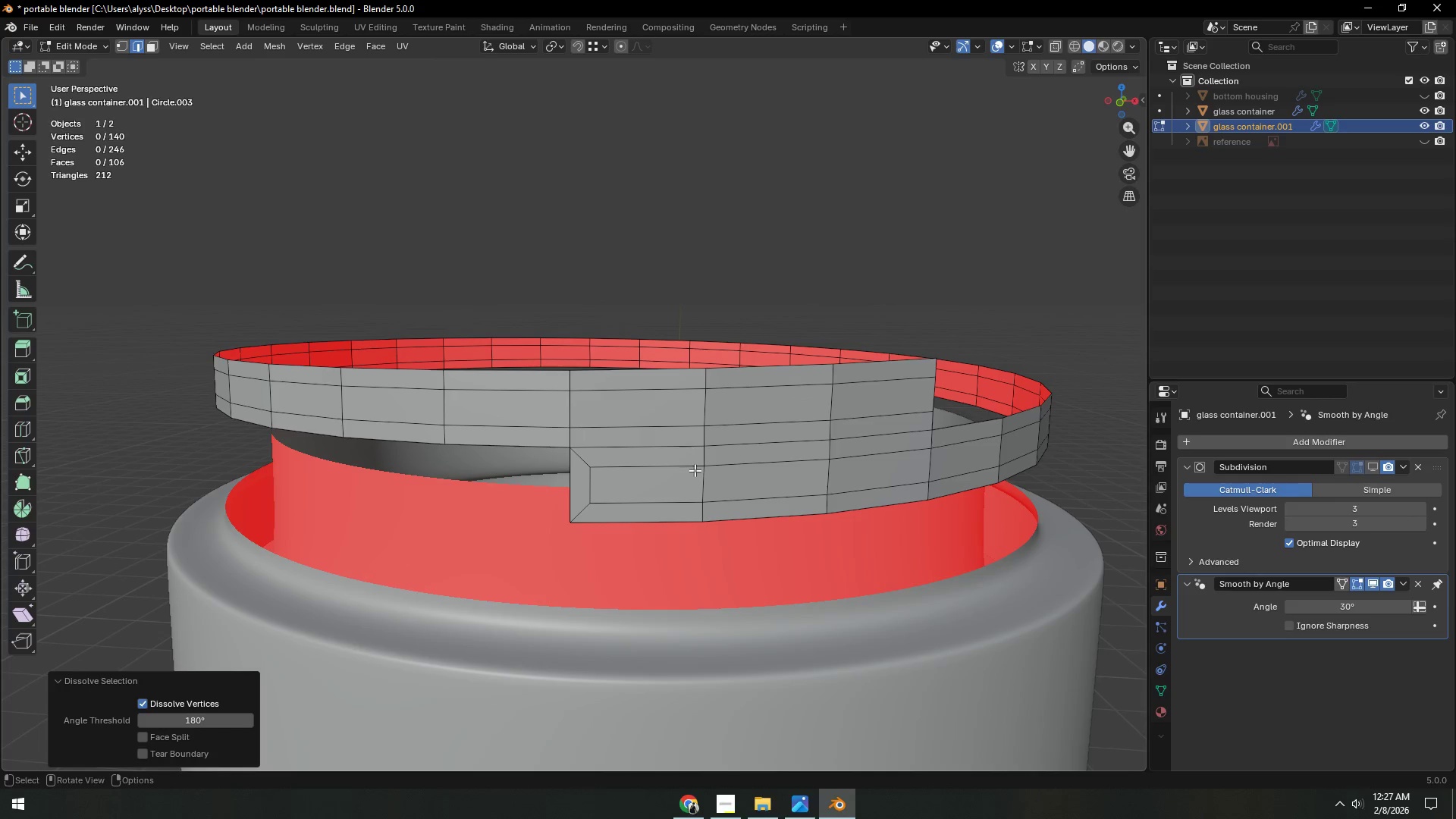 
key(Shift+ShiftLeft)
 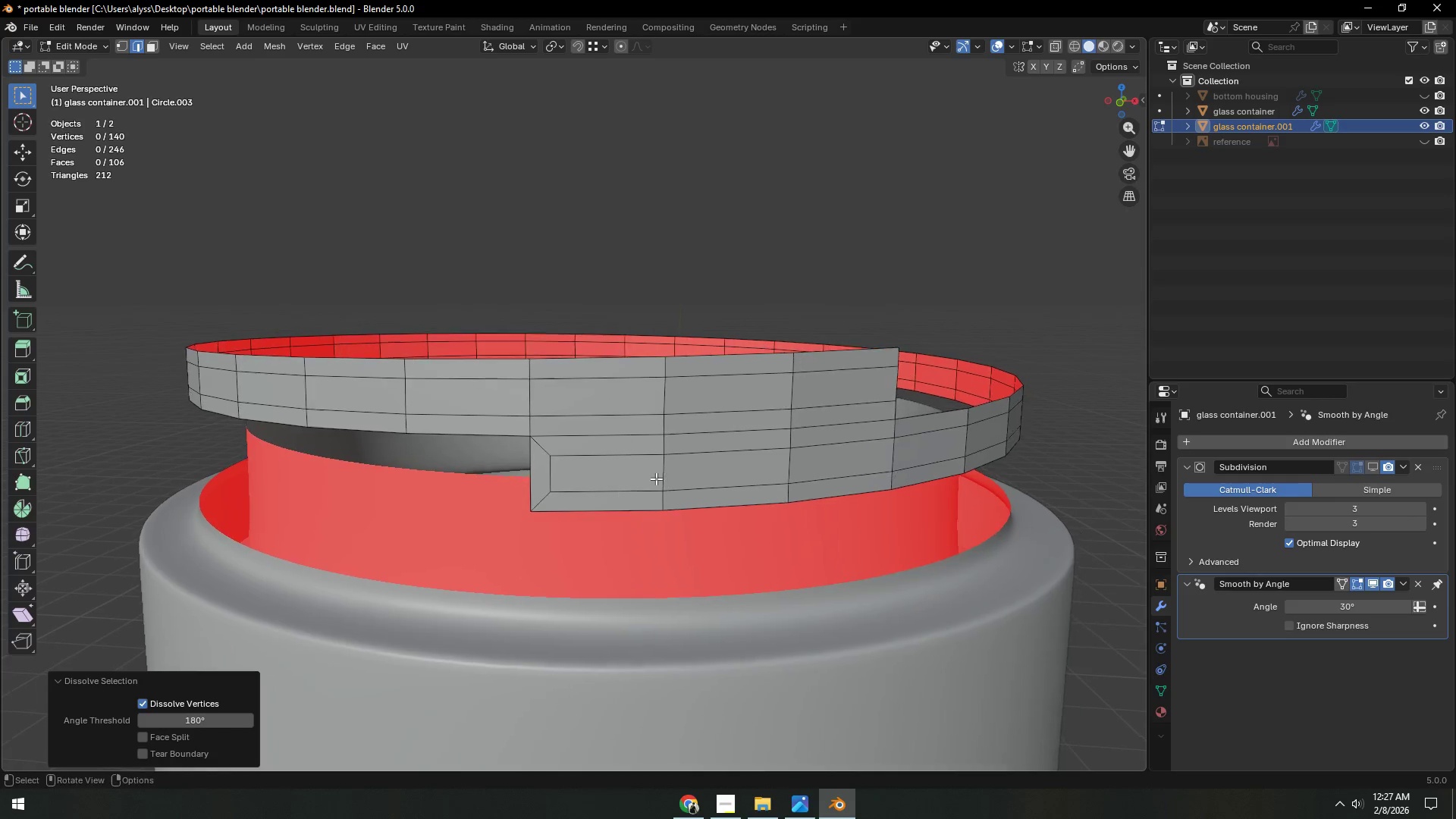 
scroll: coordinate [656, 479], scroll_direction: up, amount: 1.0
 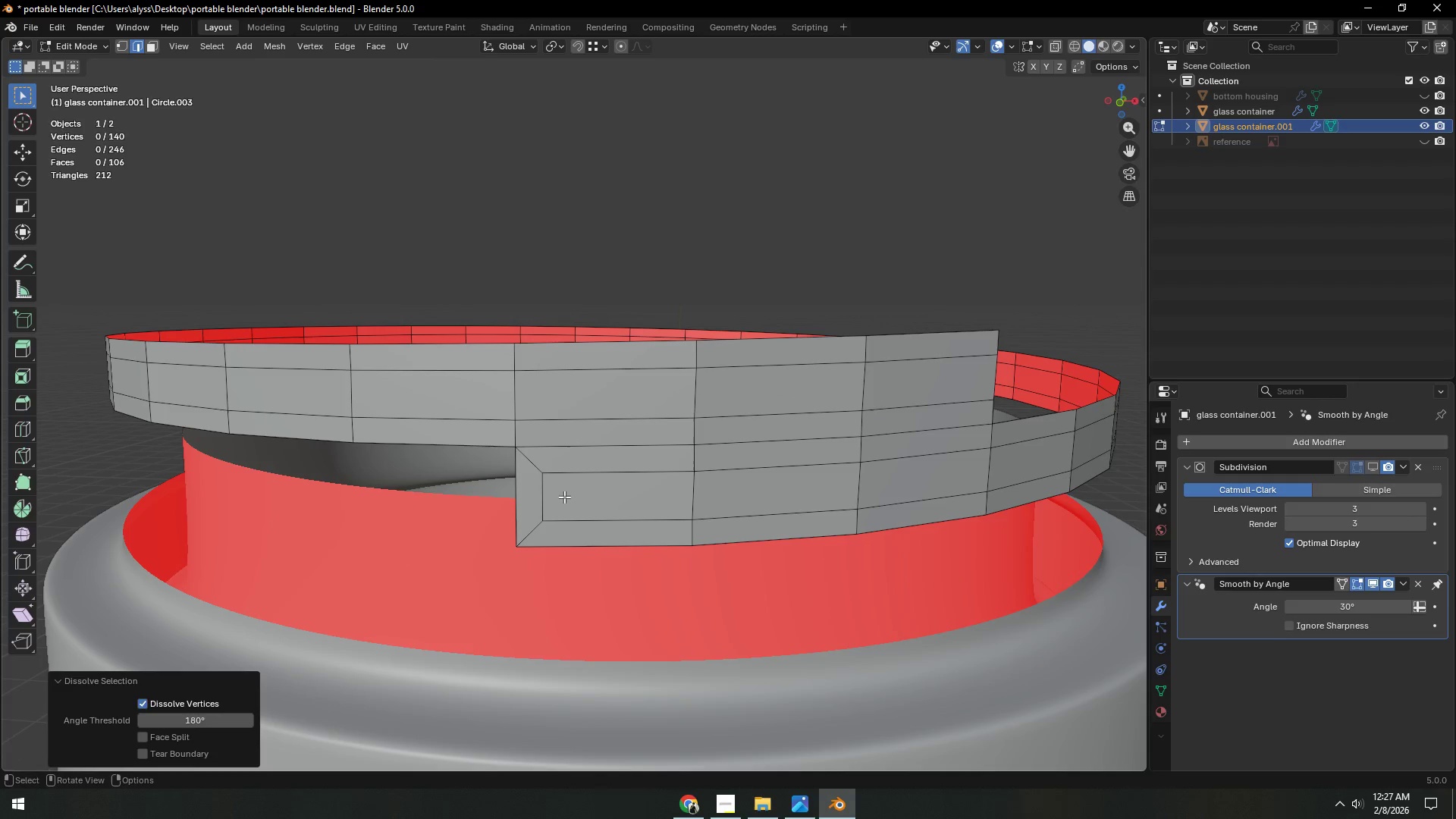 
left_click([541, 496])
 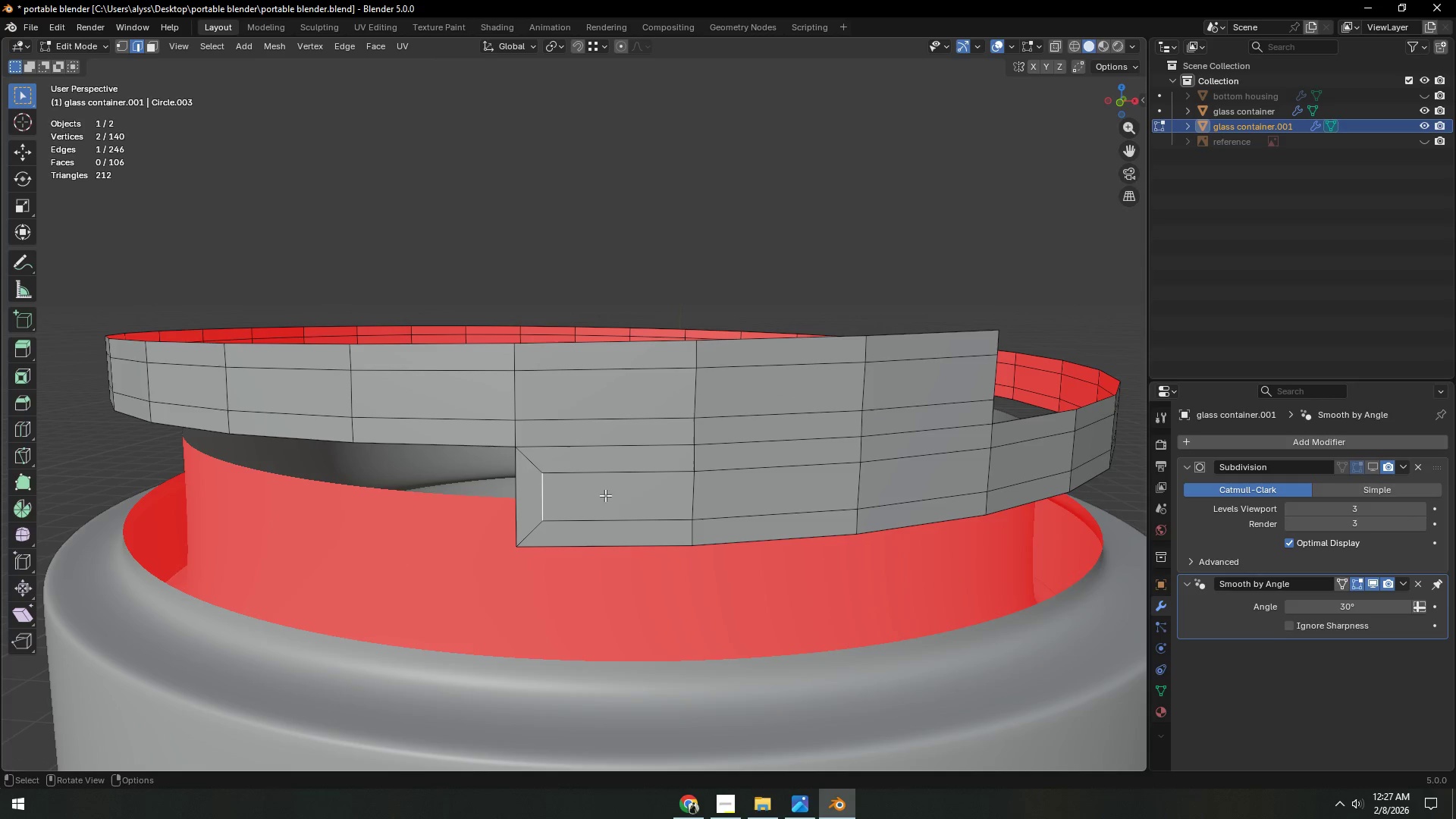 
type(gg)
 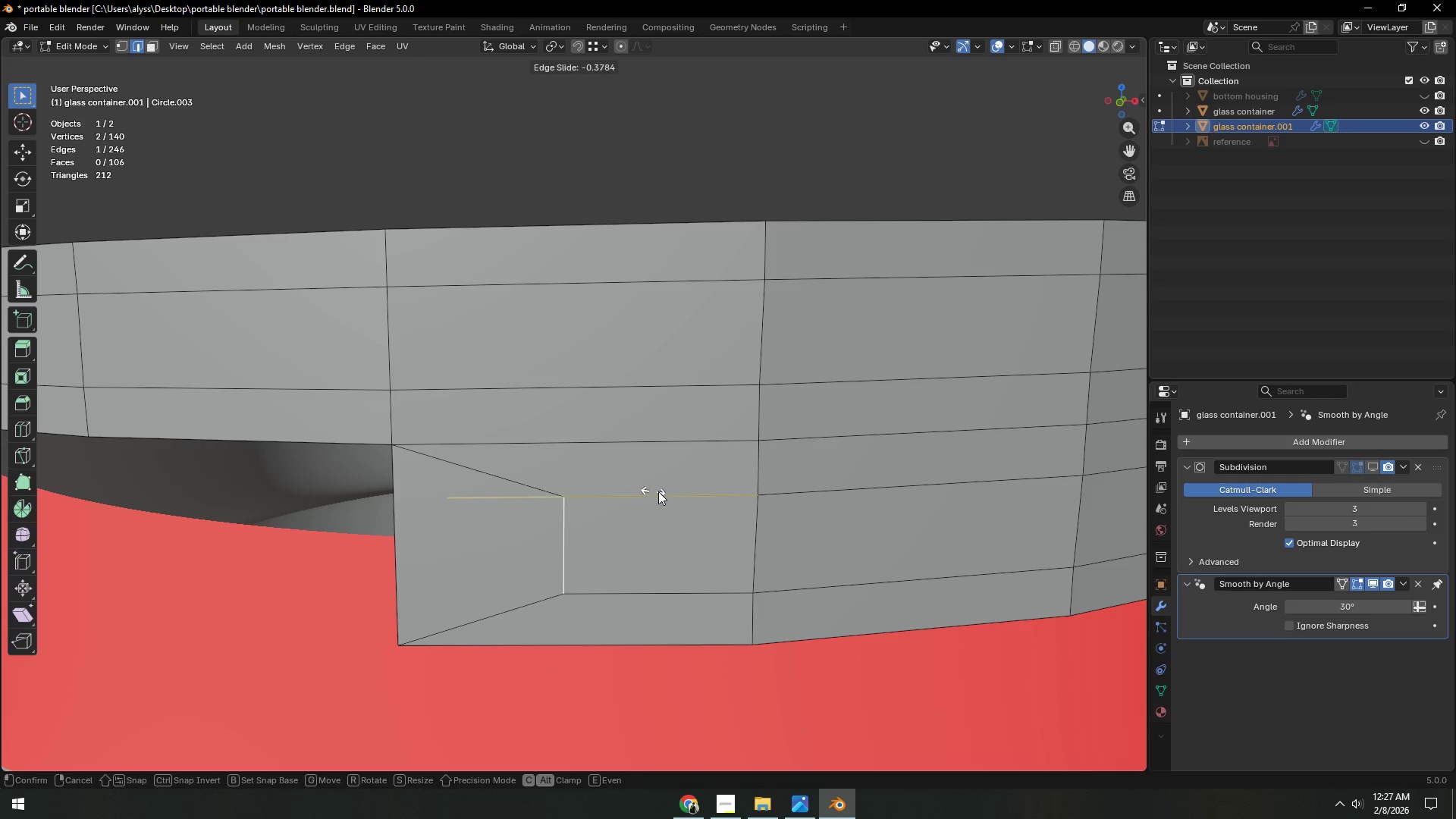 
scroll: coordinate [612, 471], scroll_direction: up, amount: 2.0
 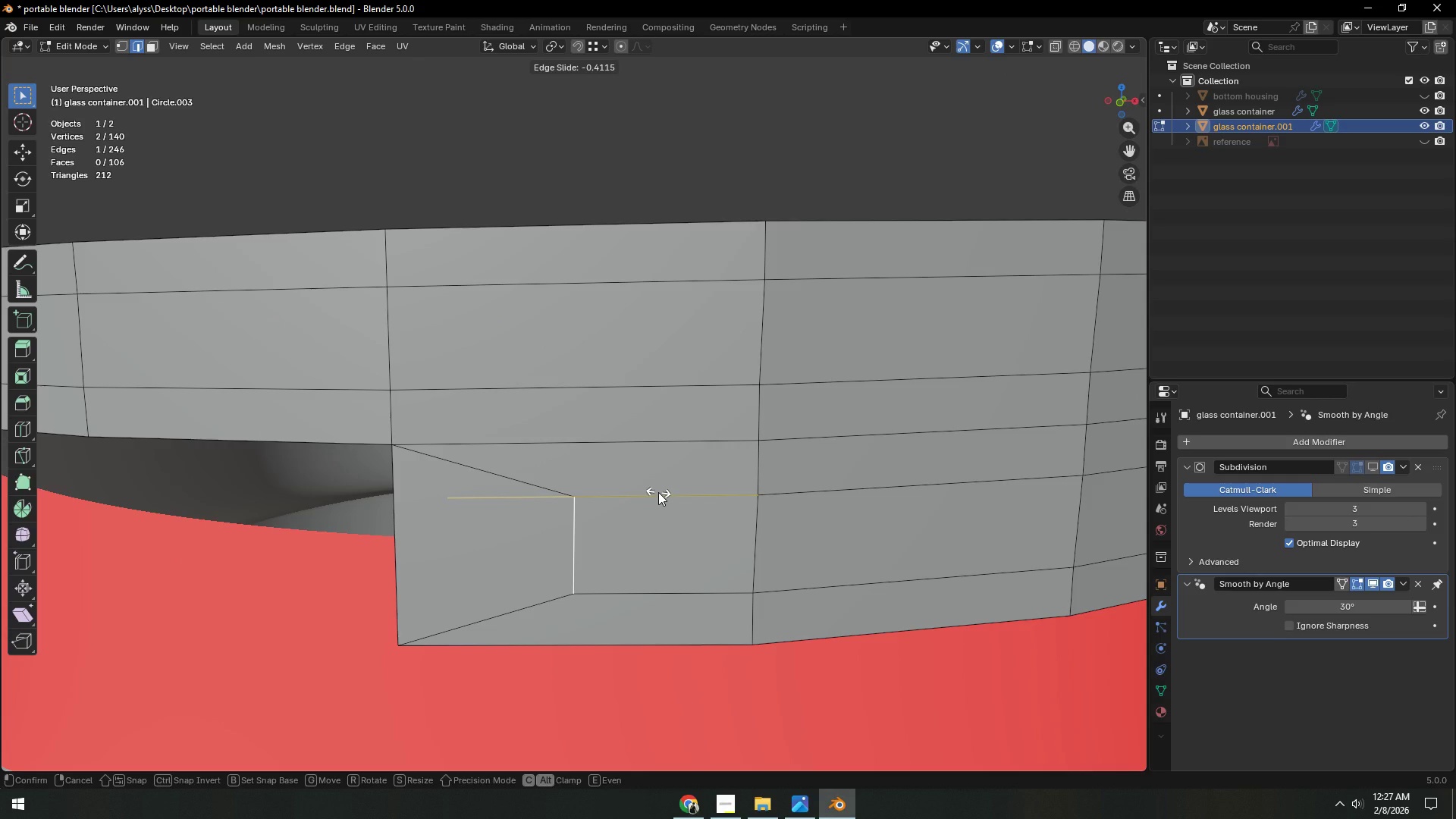 
left_click([658, 492])
 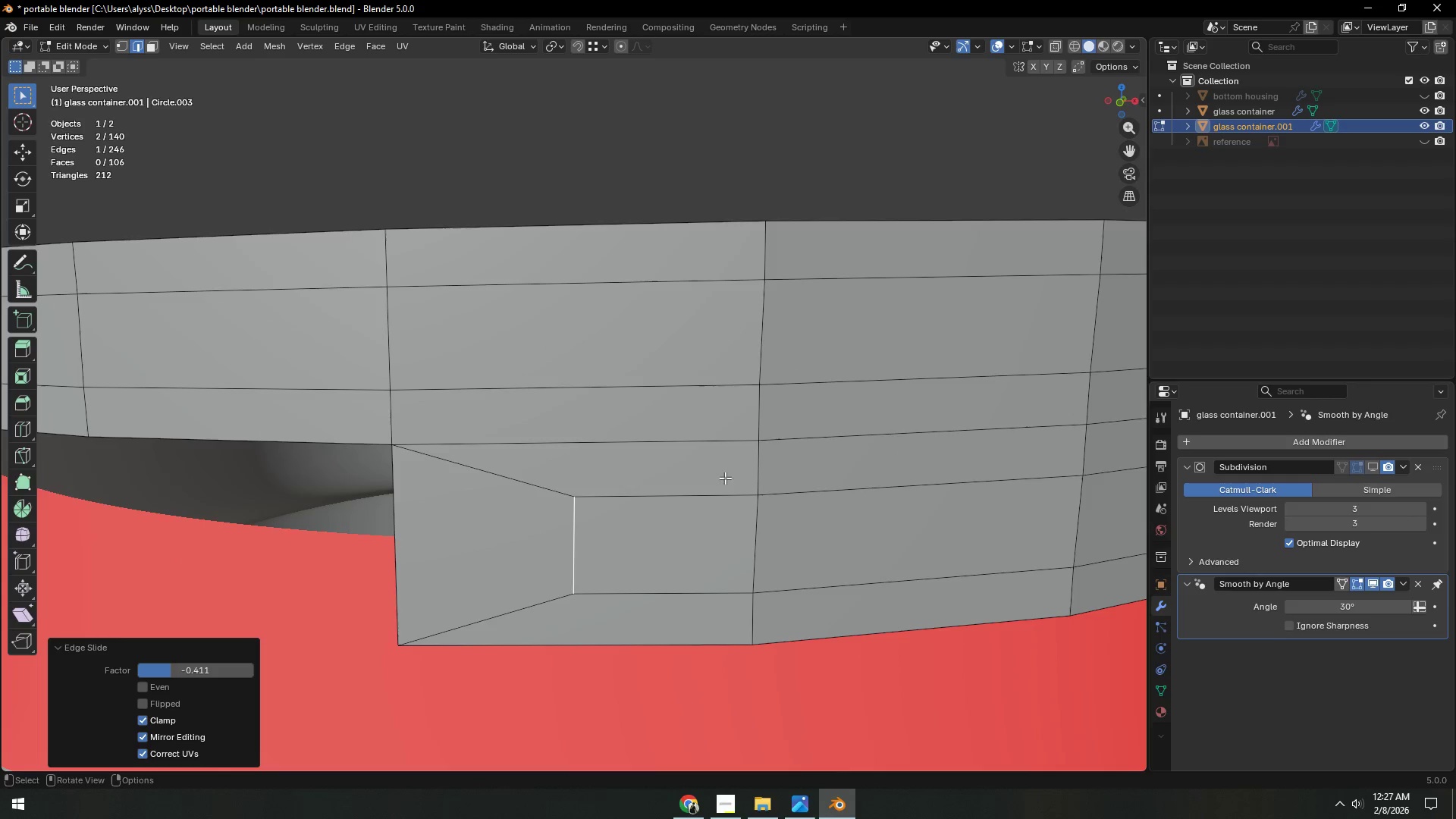 
scroll: coordinate [773, 474], scroll_direction: down, amount: 2.0
 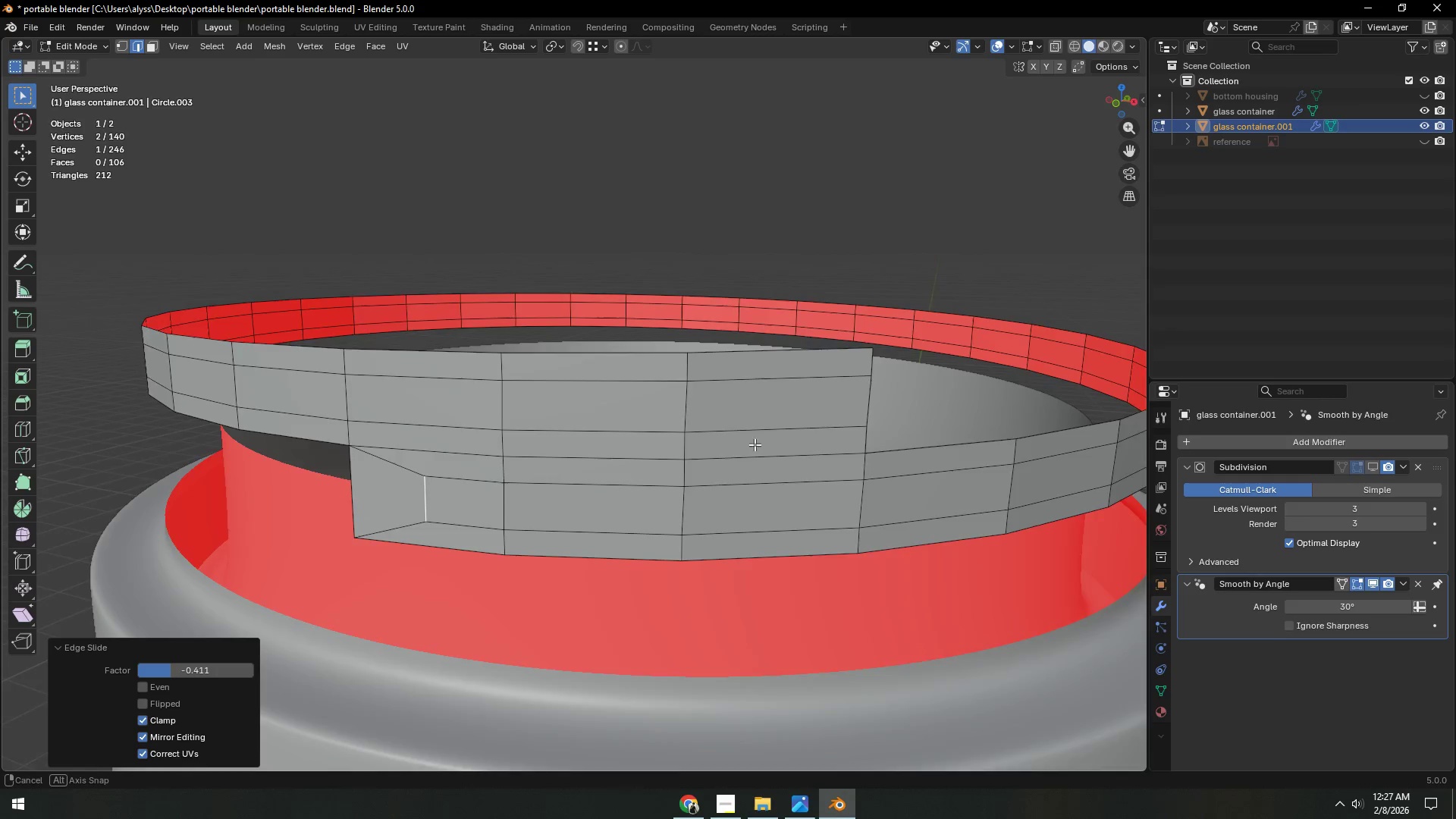 
hold_key(key=ShiftLeft, duration=0.42)
 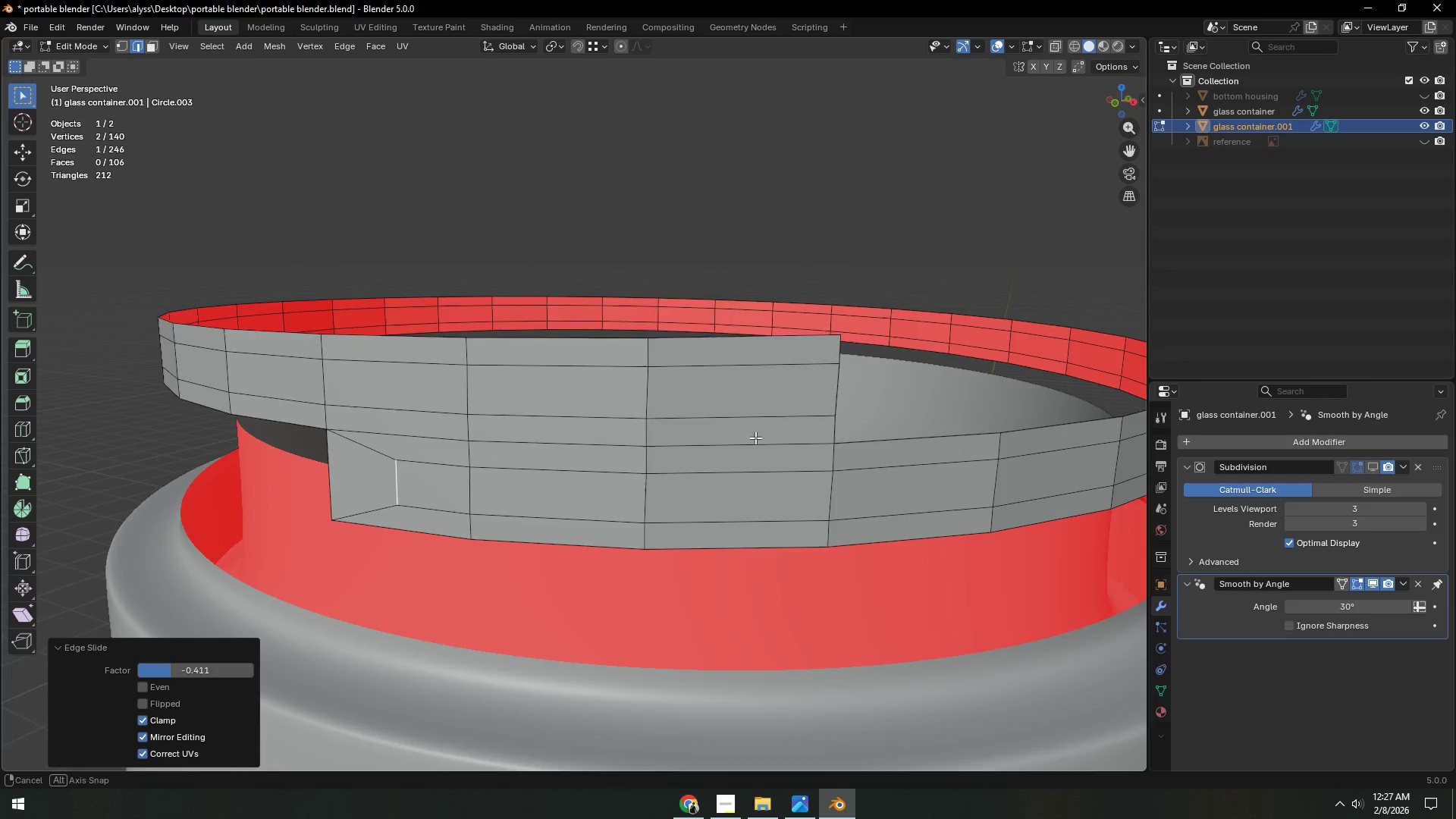 
hold_key(key=ShiftLeft, duration=0.33)
 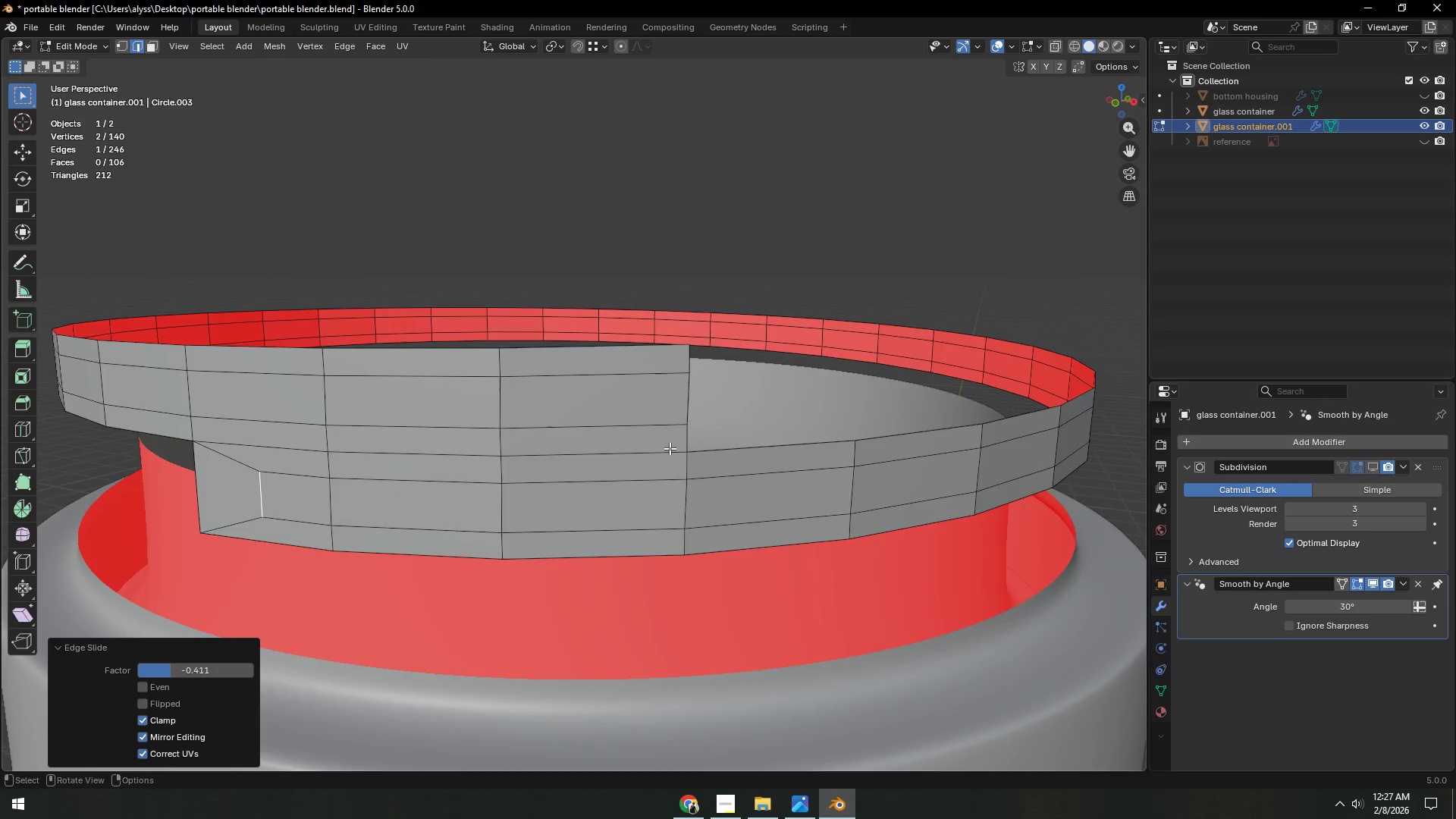 
key(Shift+ShiftLeft)
 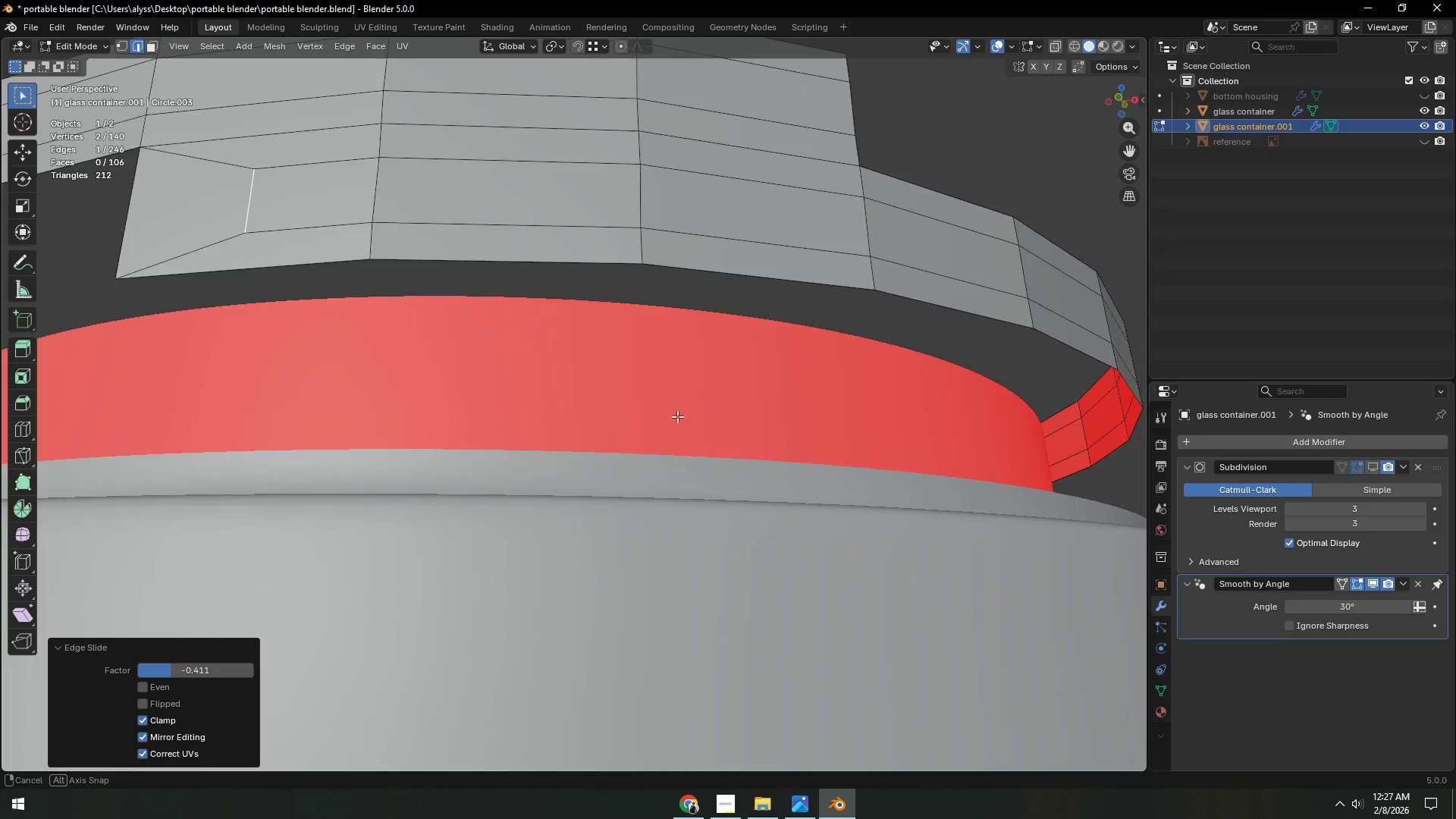 
scroll: coordinate [670, 448], scroll_direction: up, amount: 1.0
 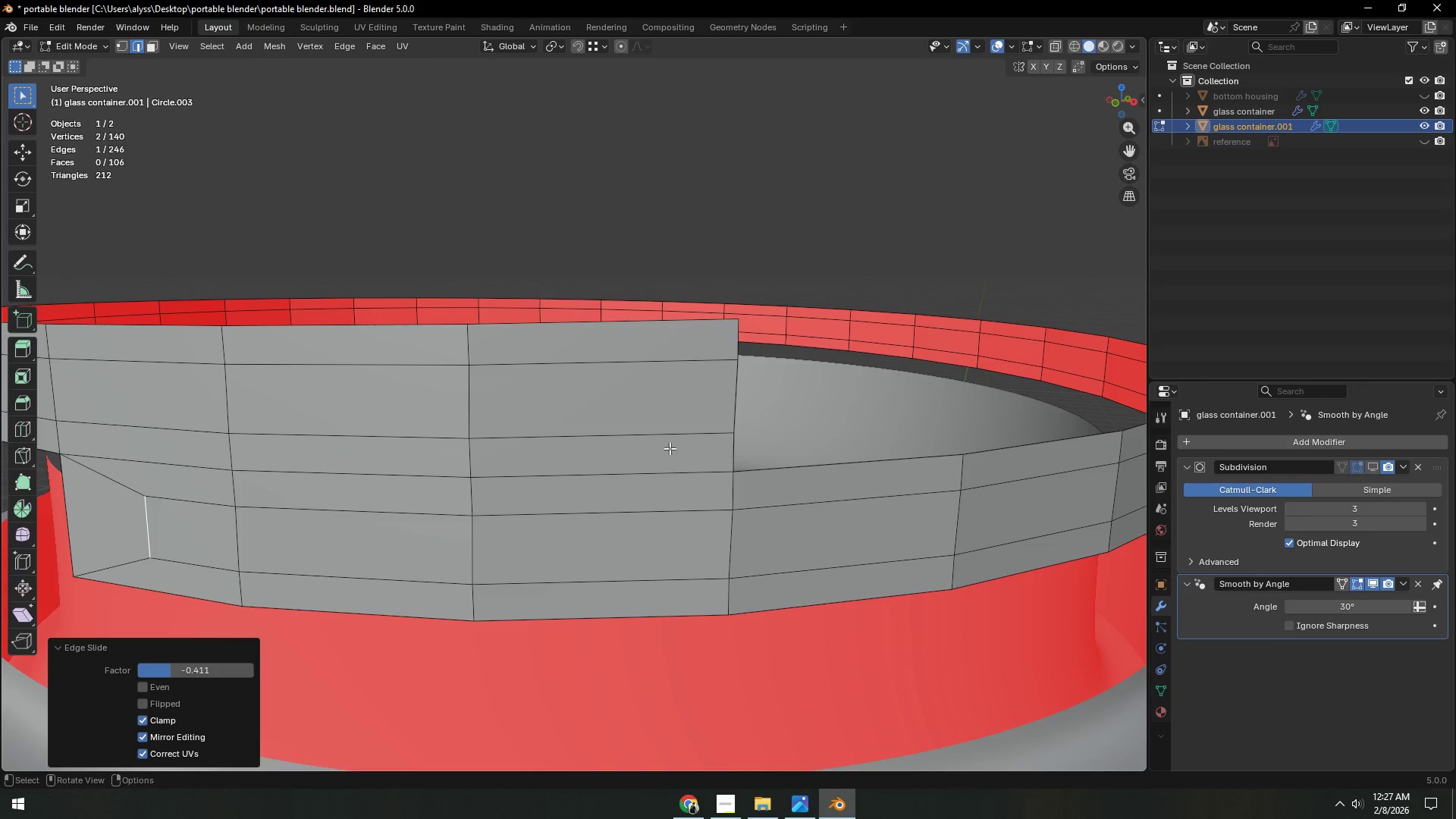 
hold_key(key=ShiftLeft, duration=0.33)
 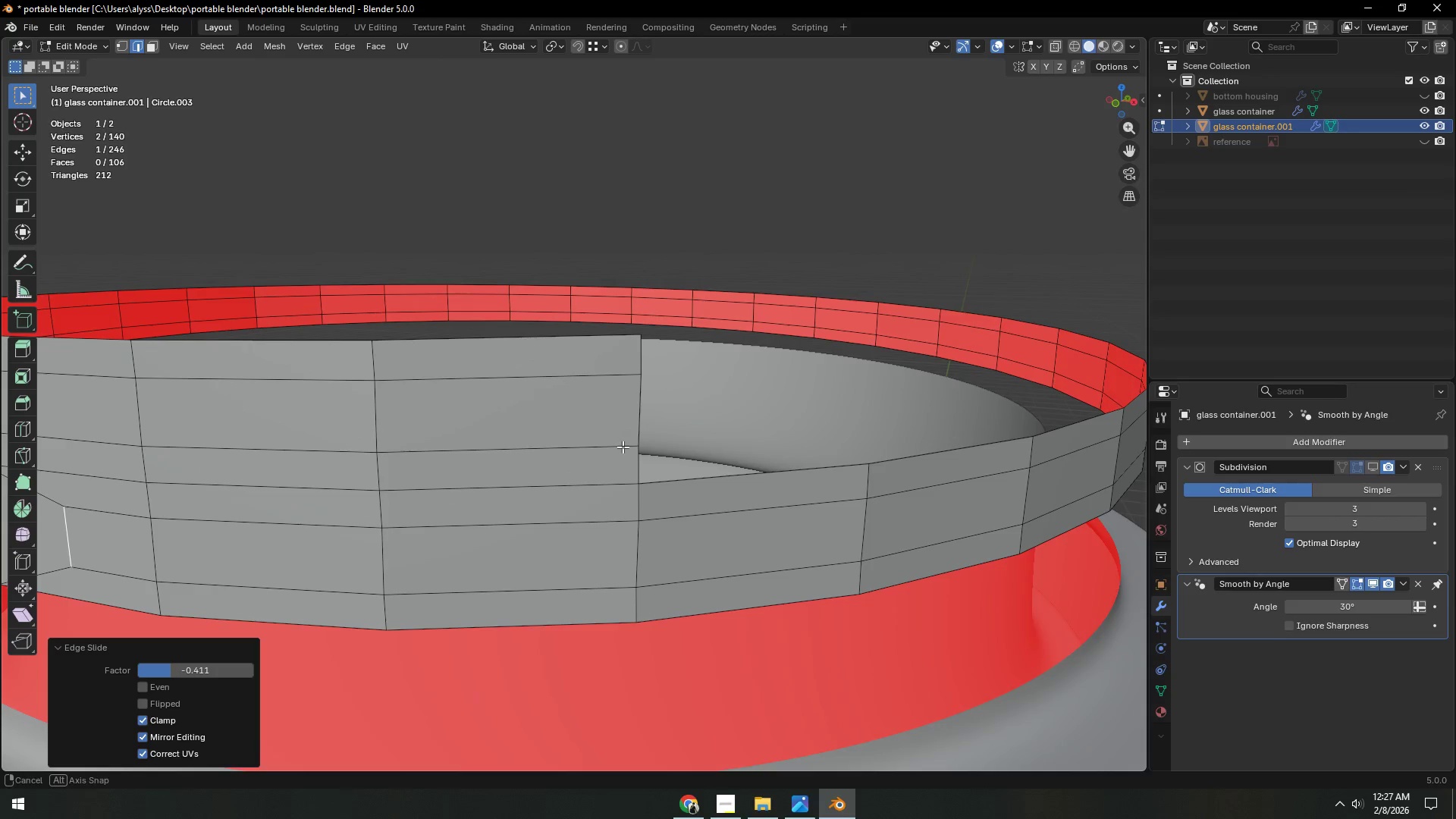 
key(Shift+ShiftLeft)
 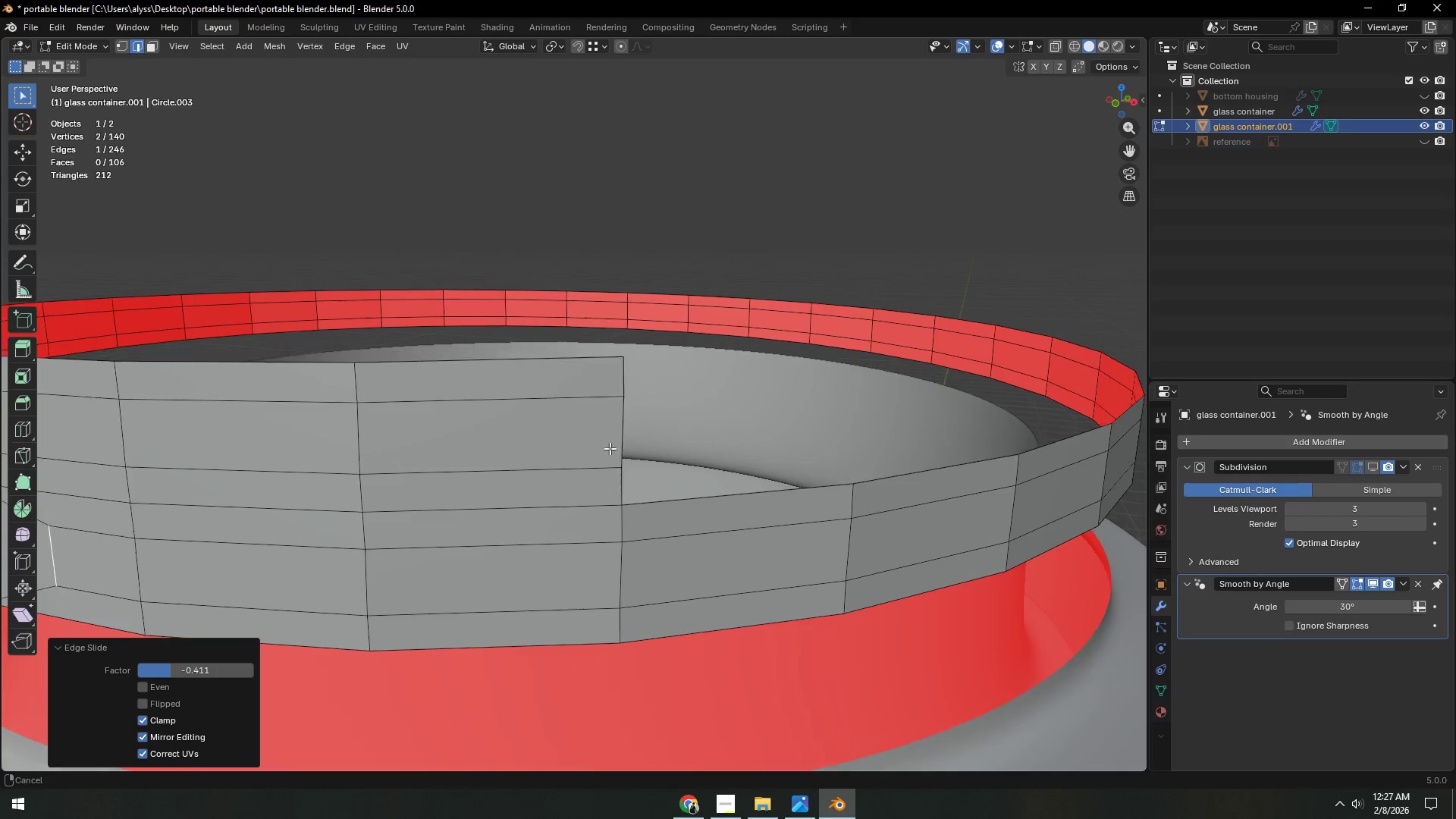 
scroll: coordinate [610, 448], scroll_direction: up, amount: 1.0
 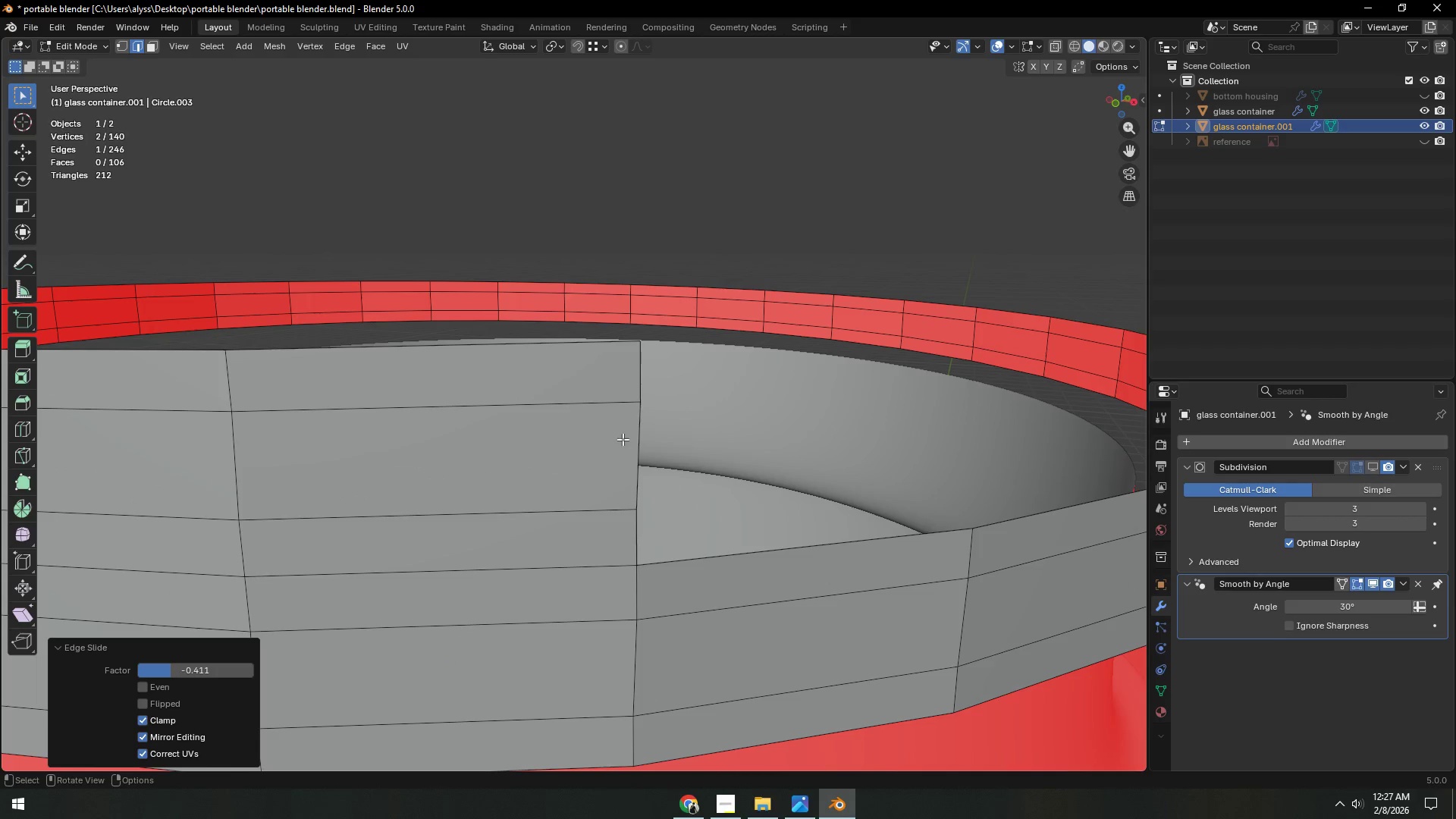 
scroll: coordinate [613, 450], scroll_direction: down, amount: 1.0
 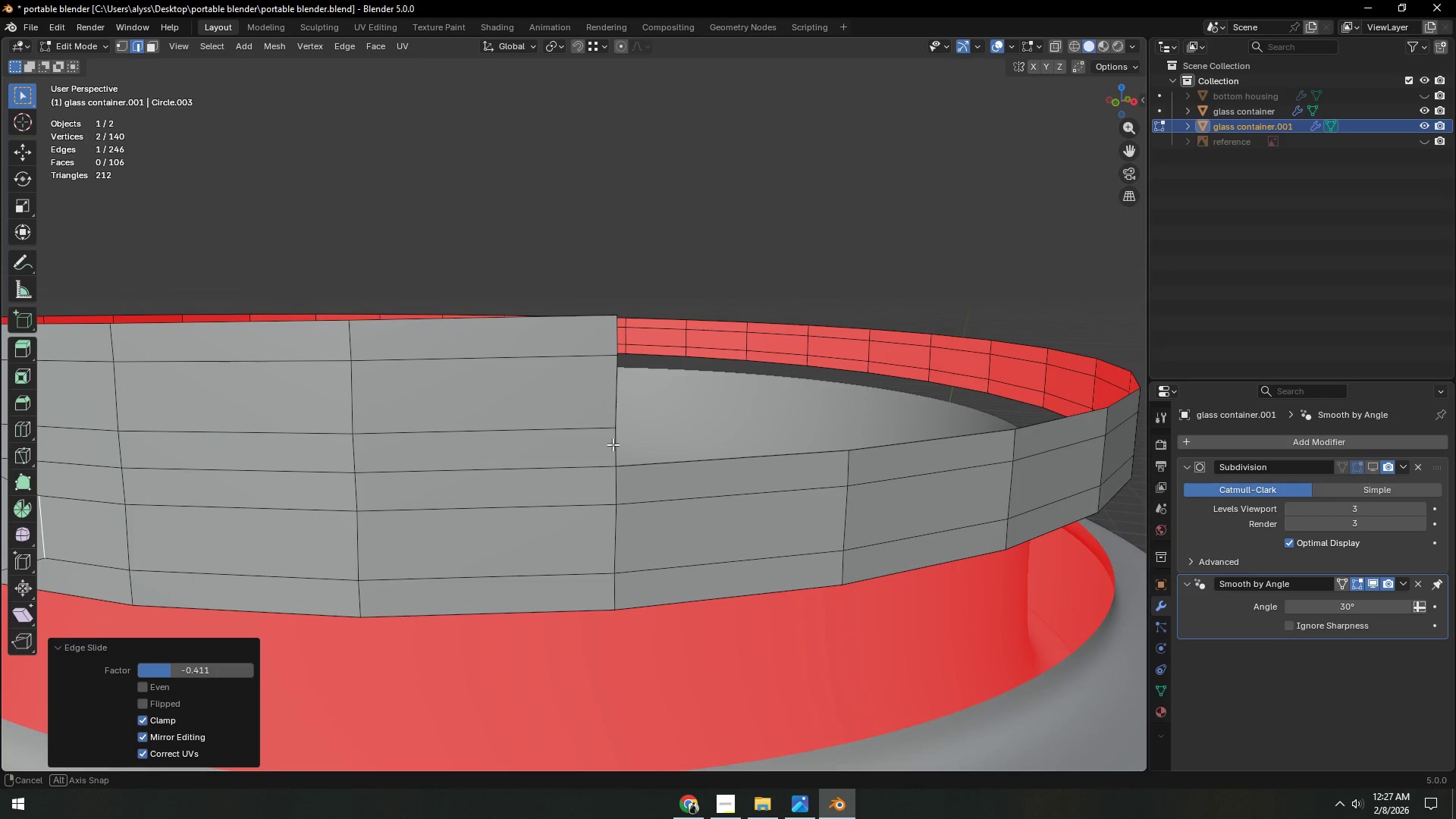 
key(Control+R)
 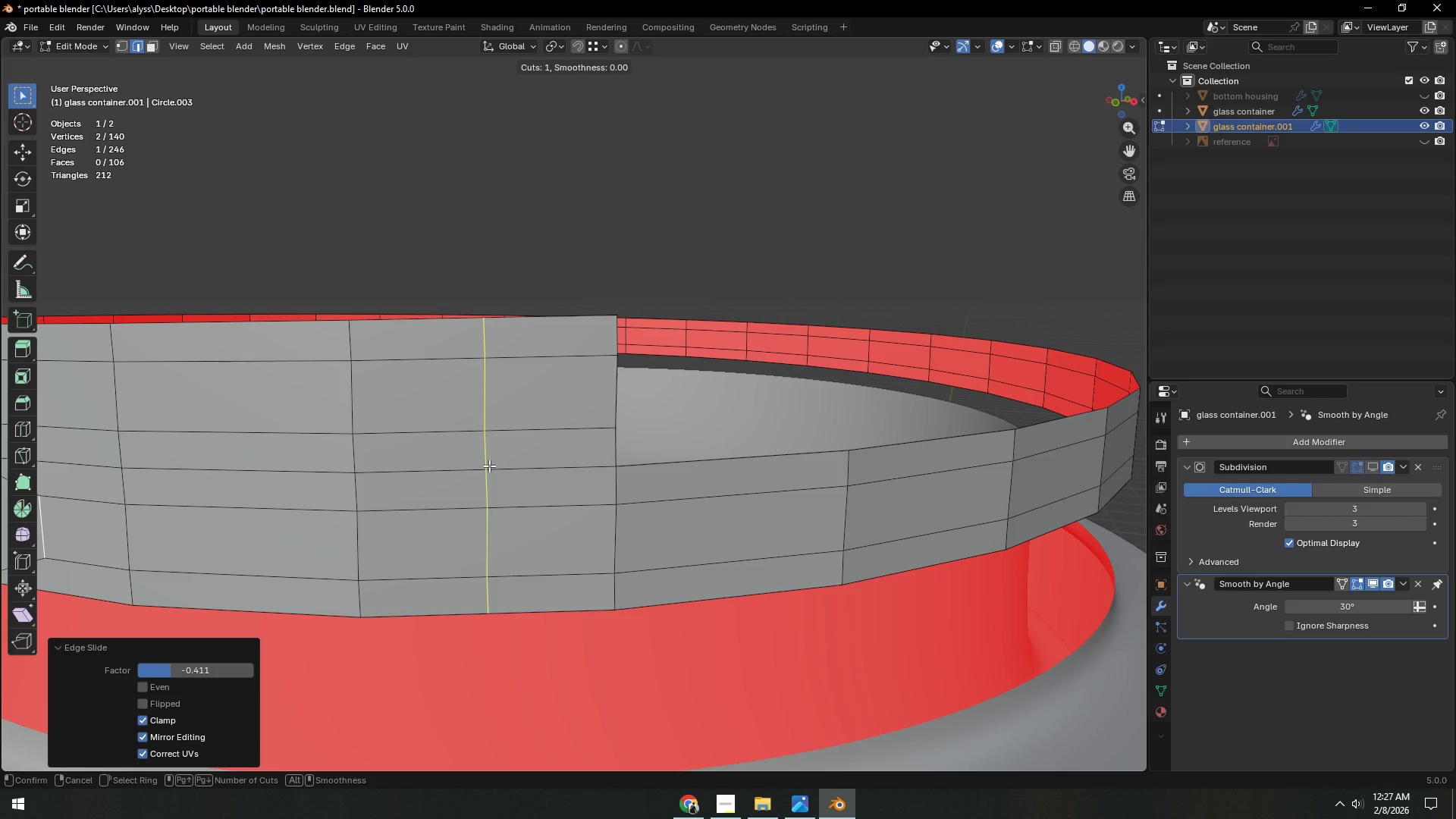 
right_click([489, 466])
 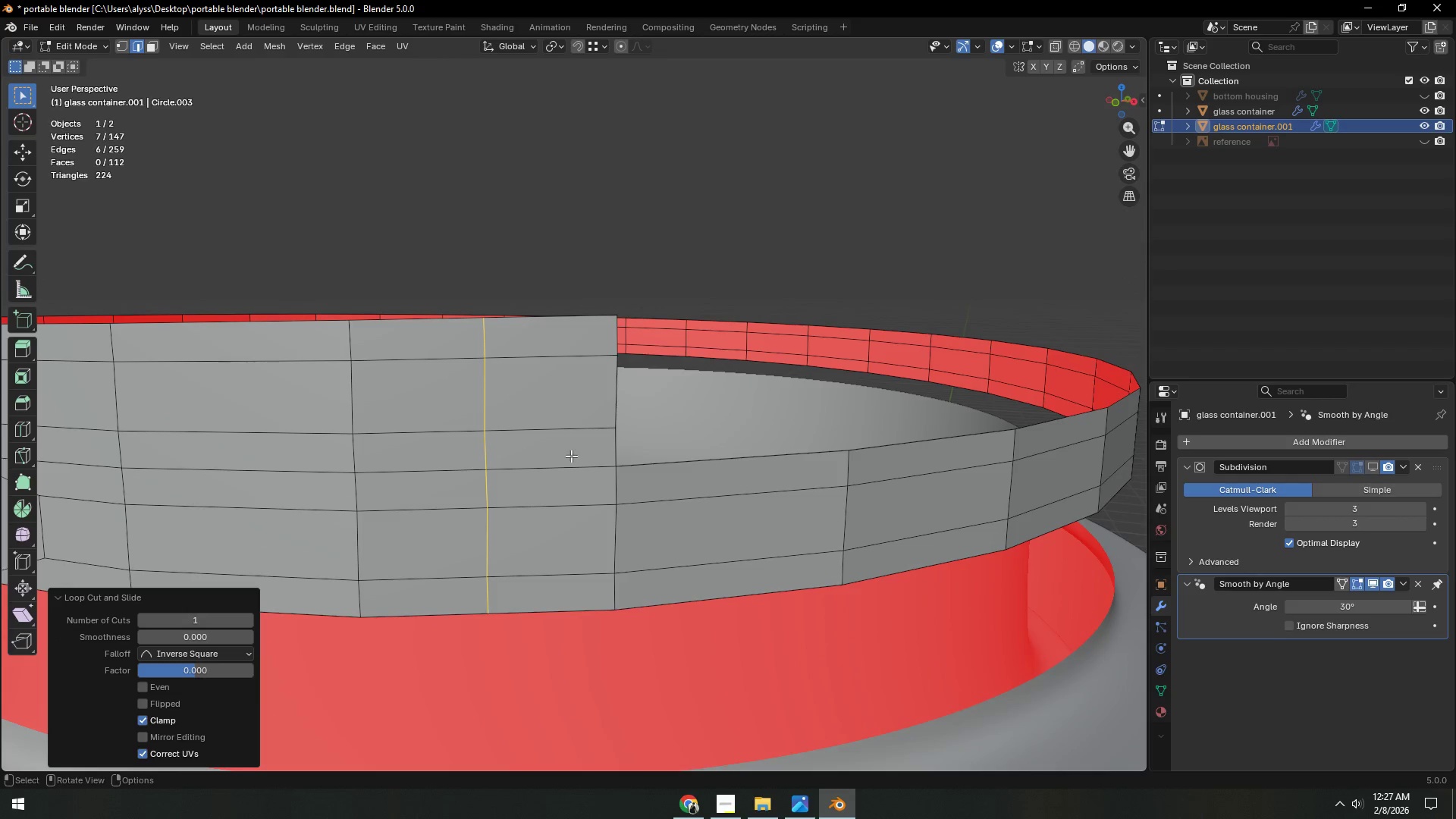 
left_click([489, 466])
 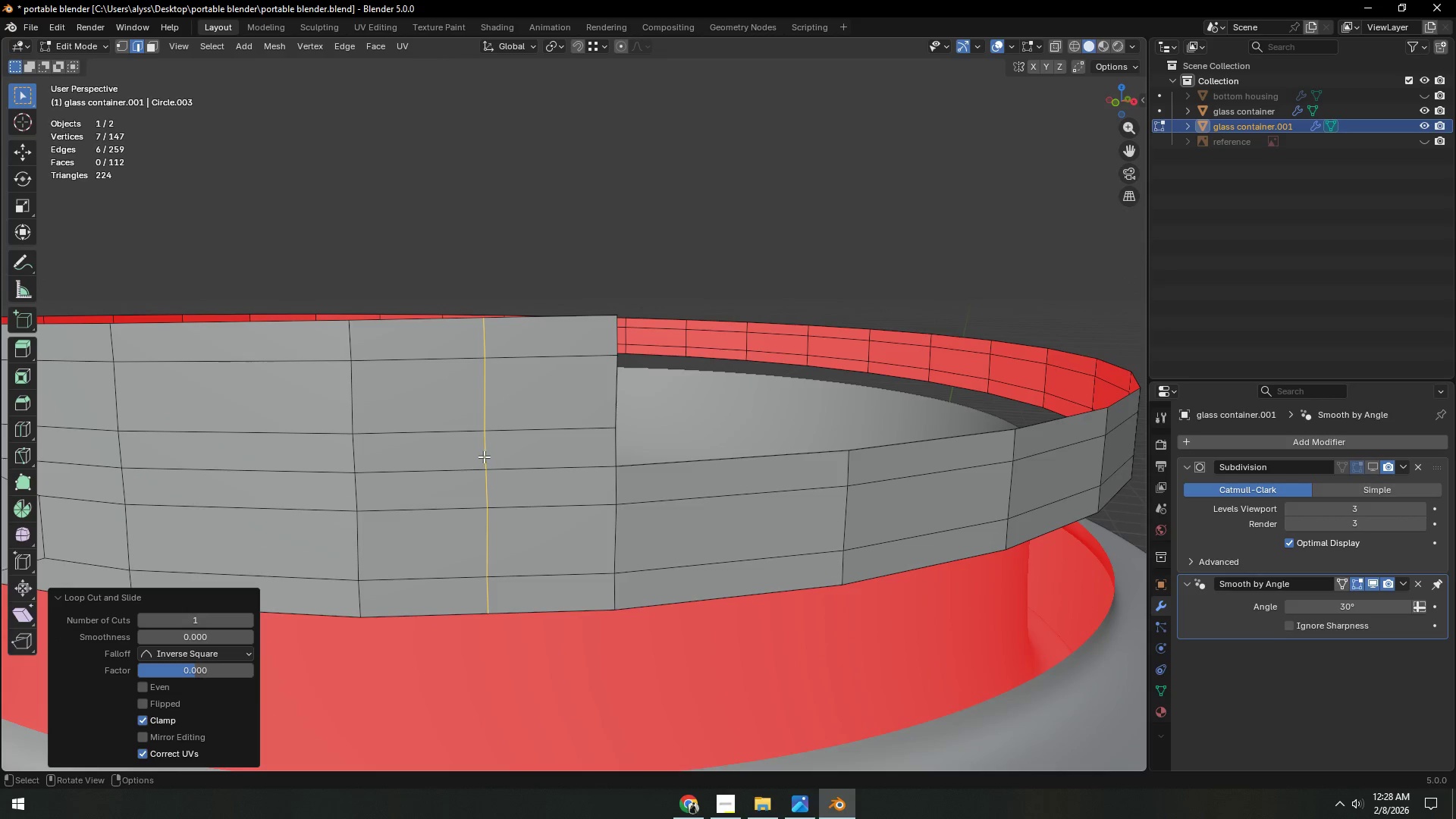 
left_click([484, 457])
 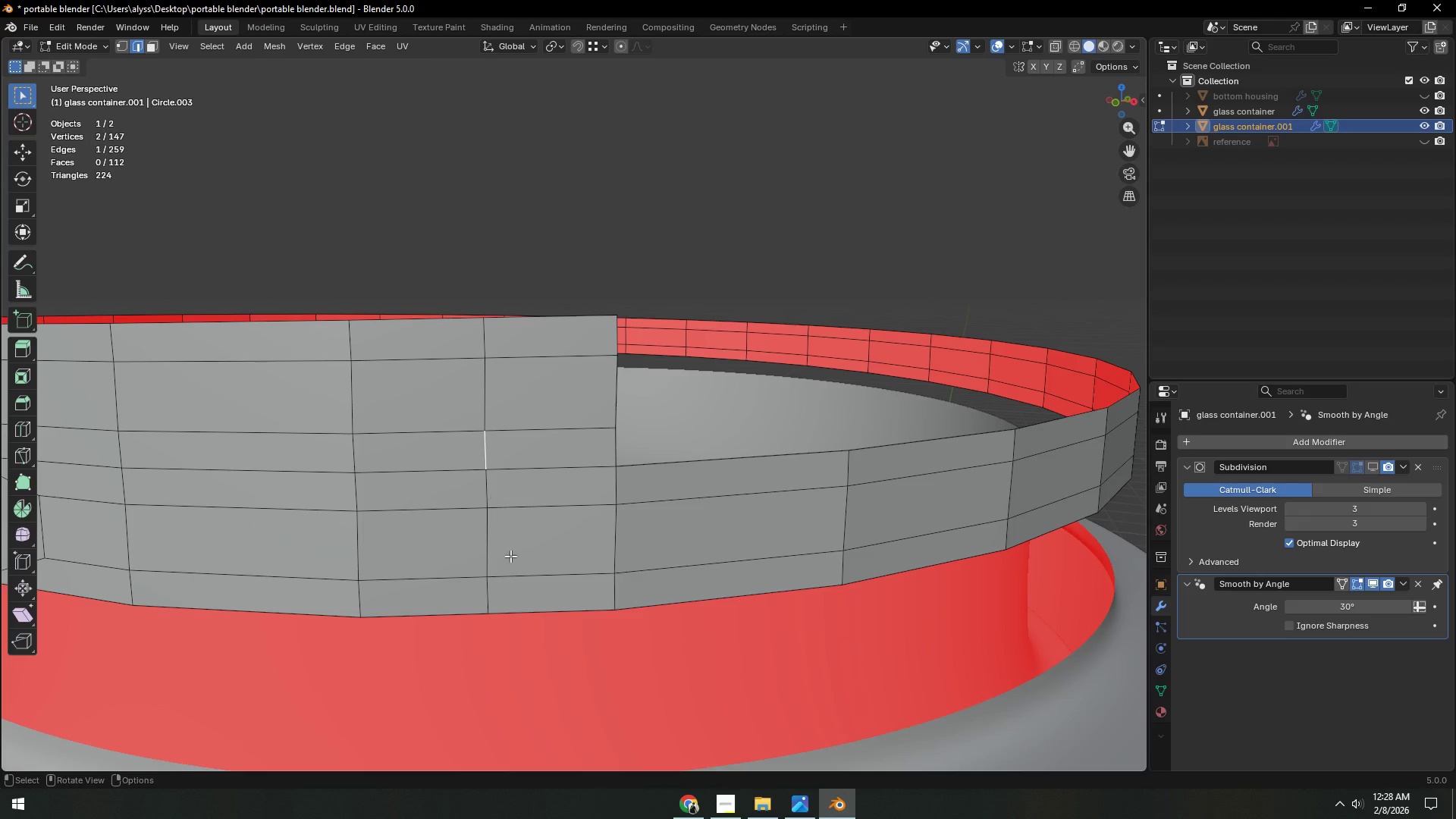 
hold_key(key=ControlLeft, duration=0.33)
left_click([487, 602])
 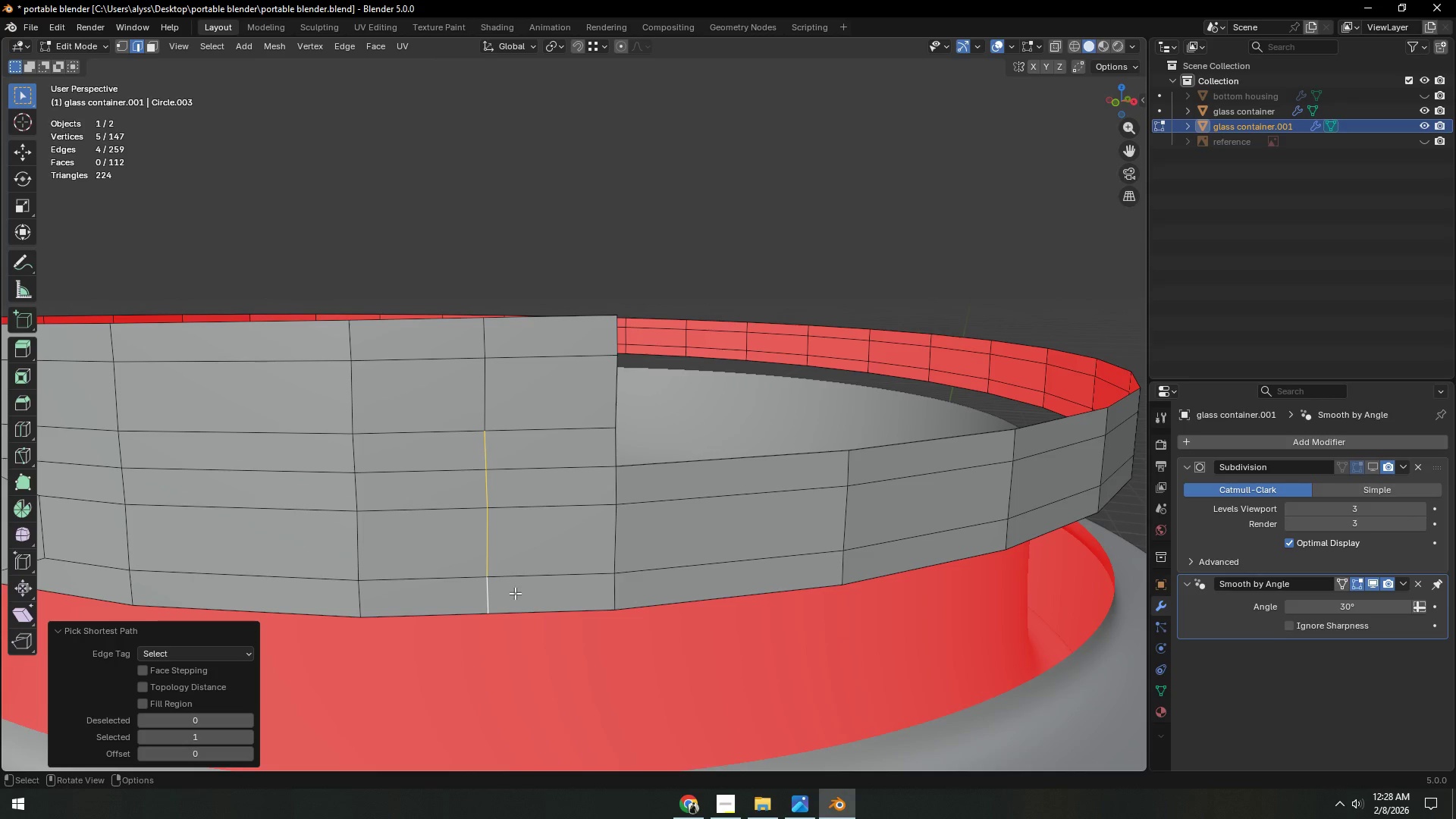 
key(Control+X)
 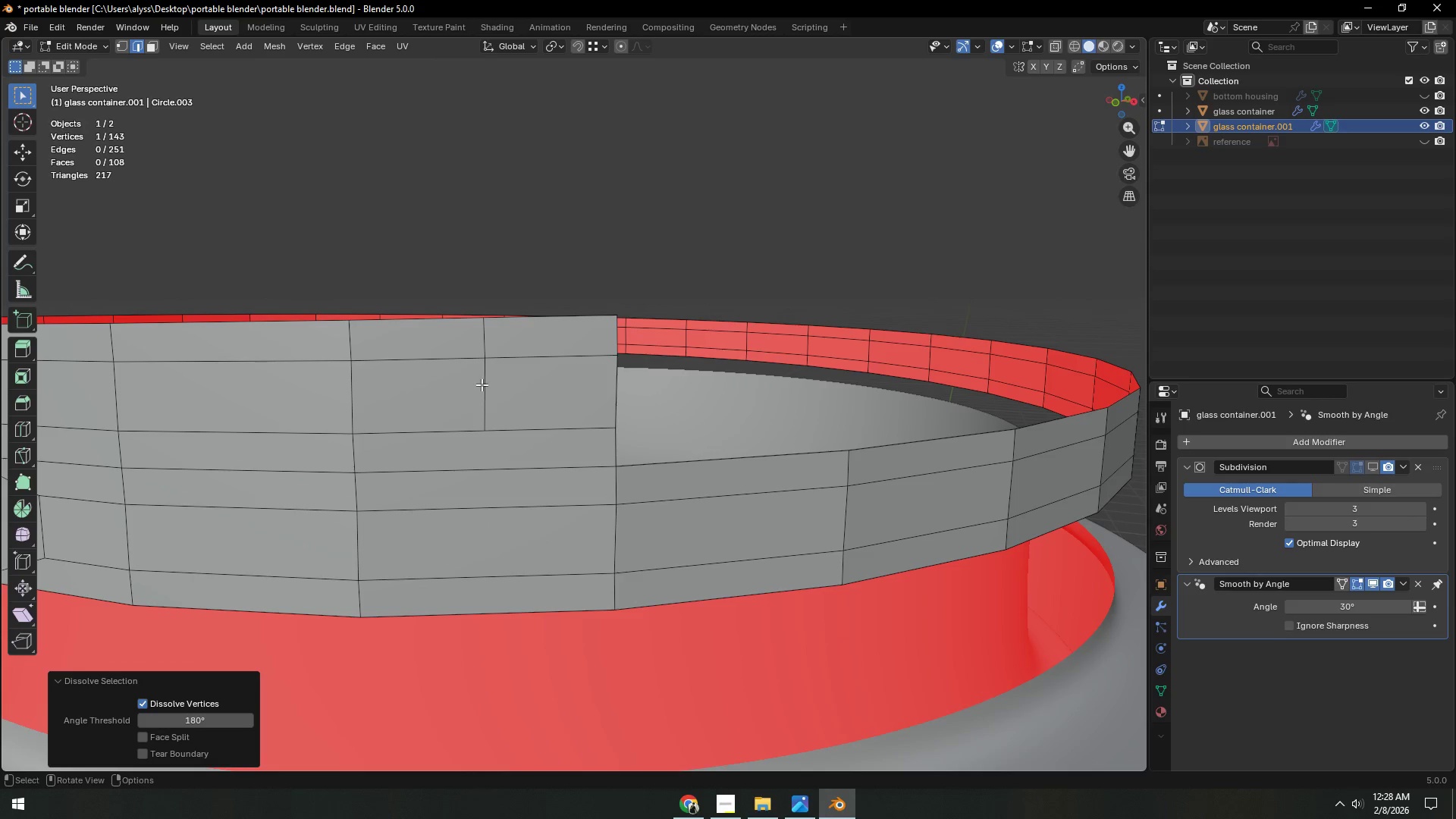 
left_click([480, 345])
 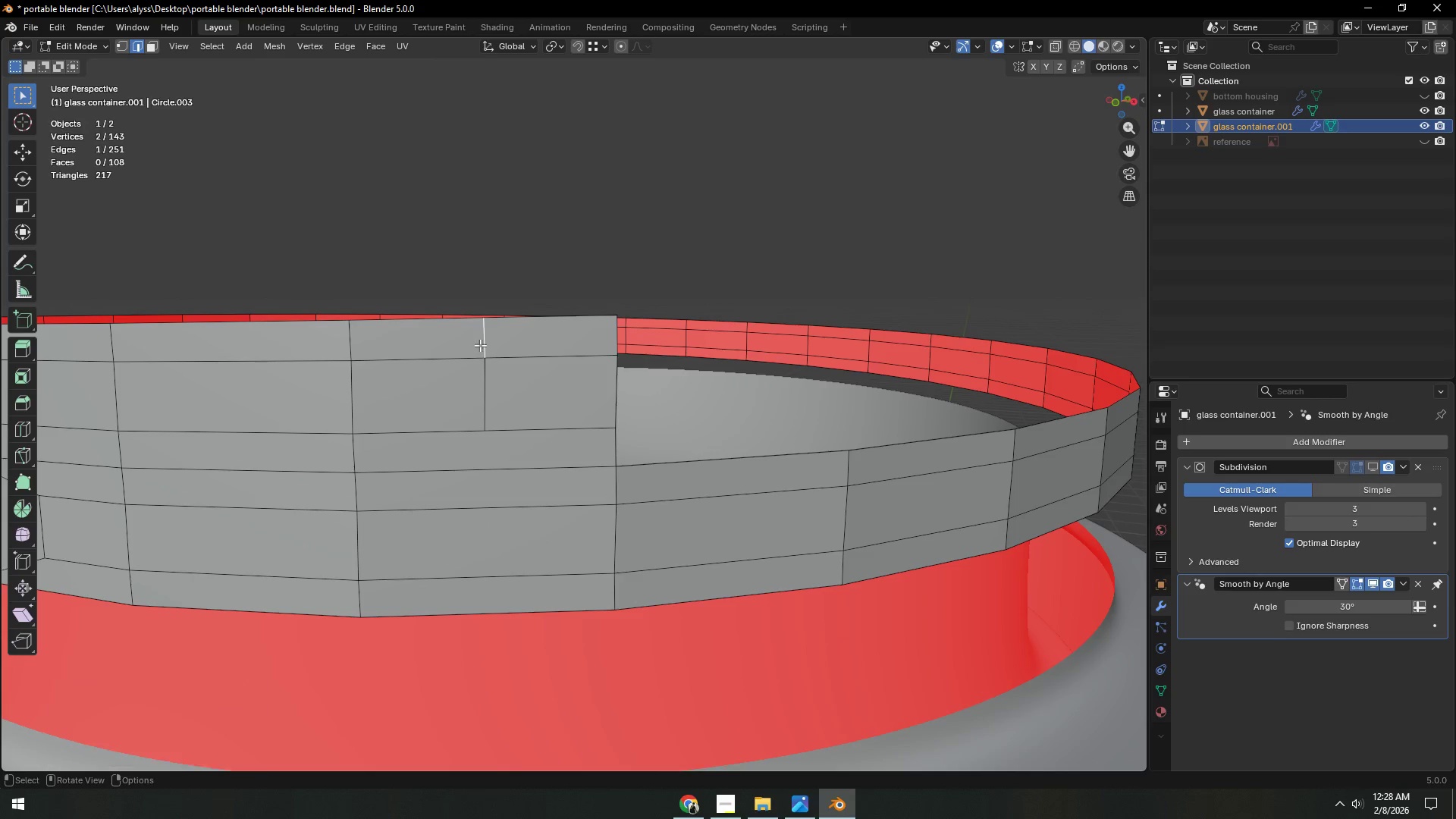 
key(Control+ControlLeft)
 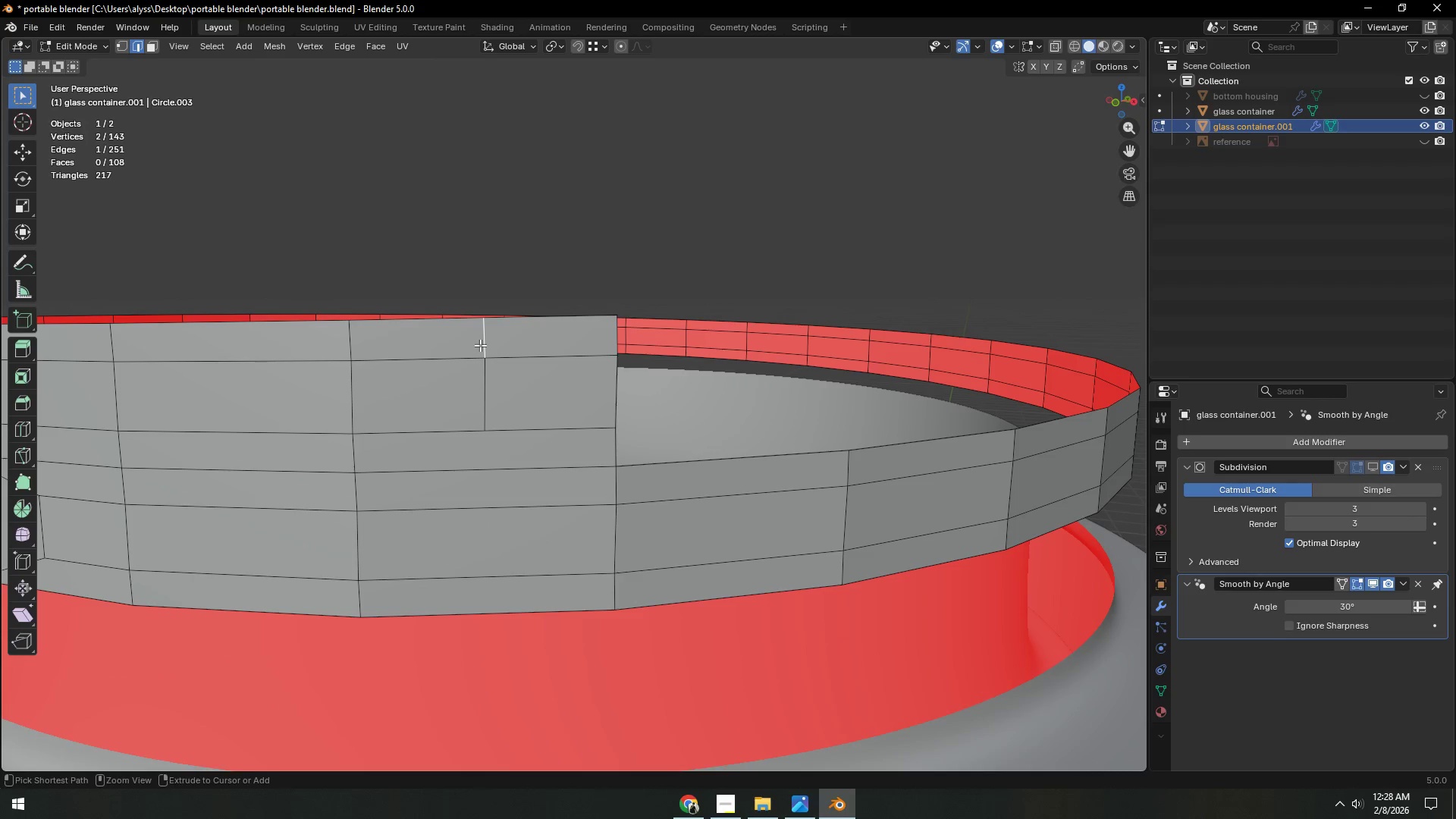 
key(Control+X)
 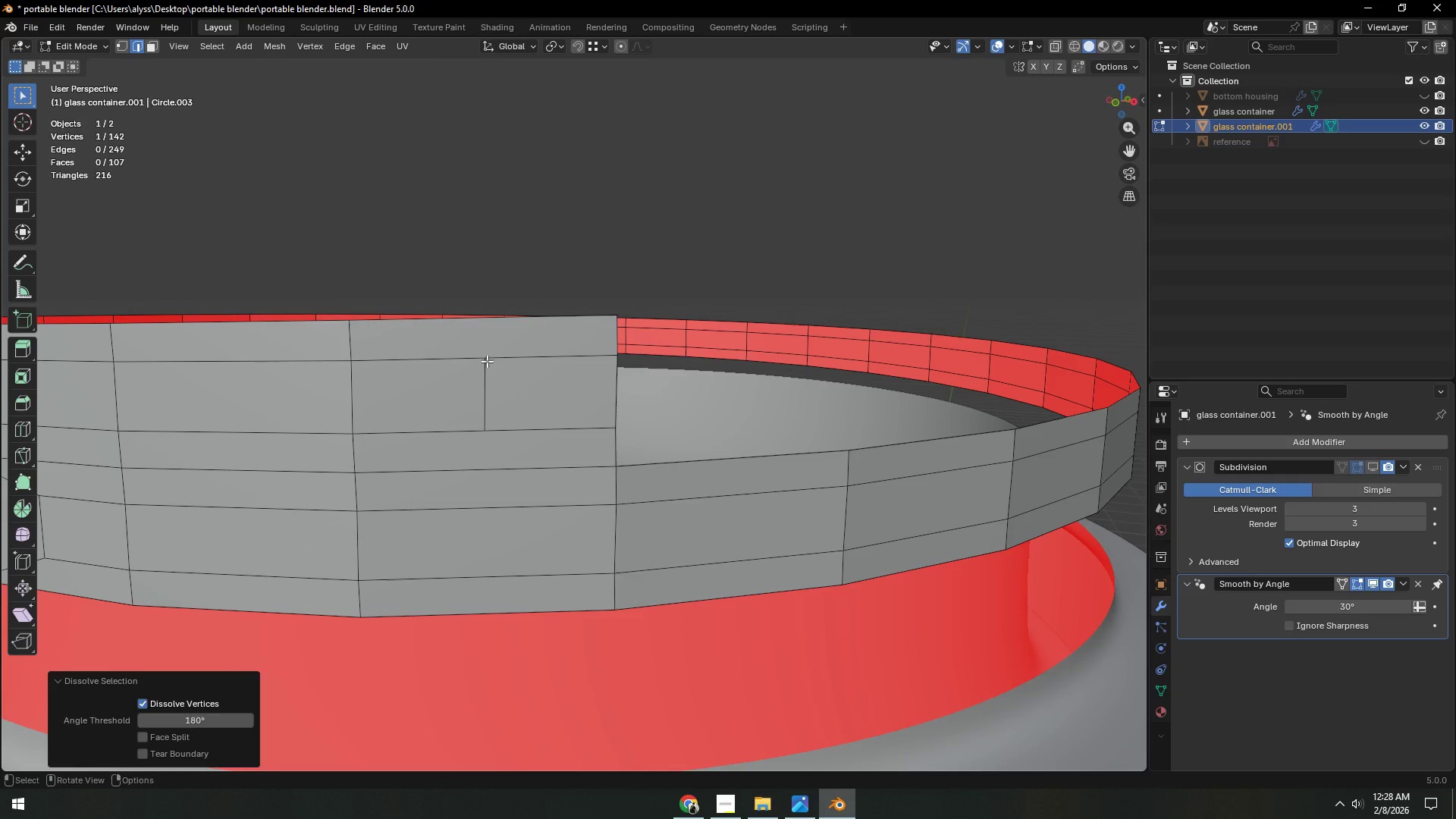 
key(1)
 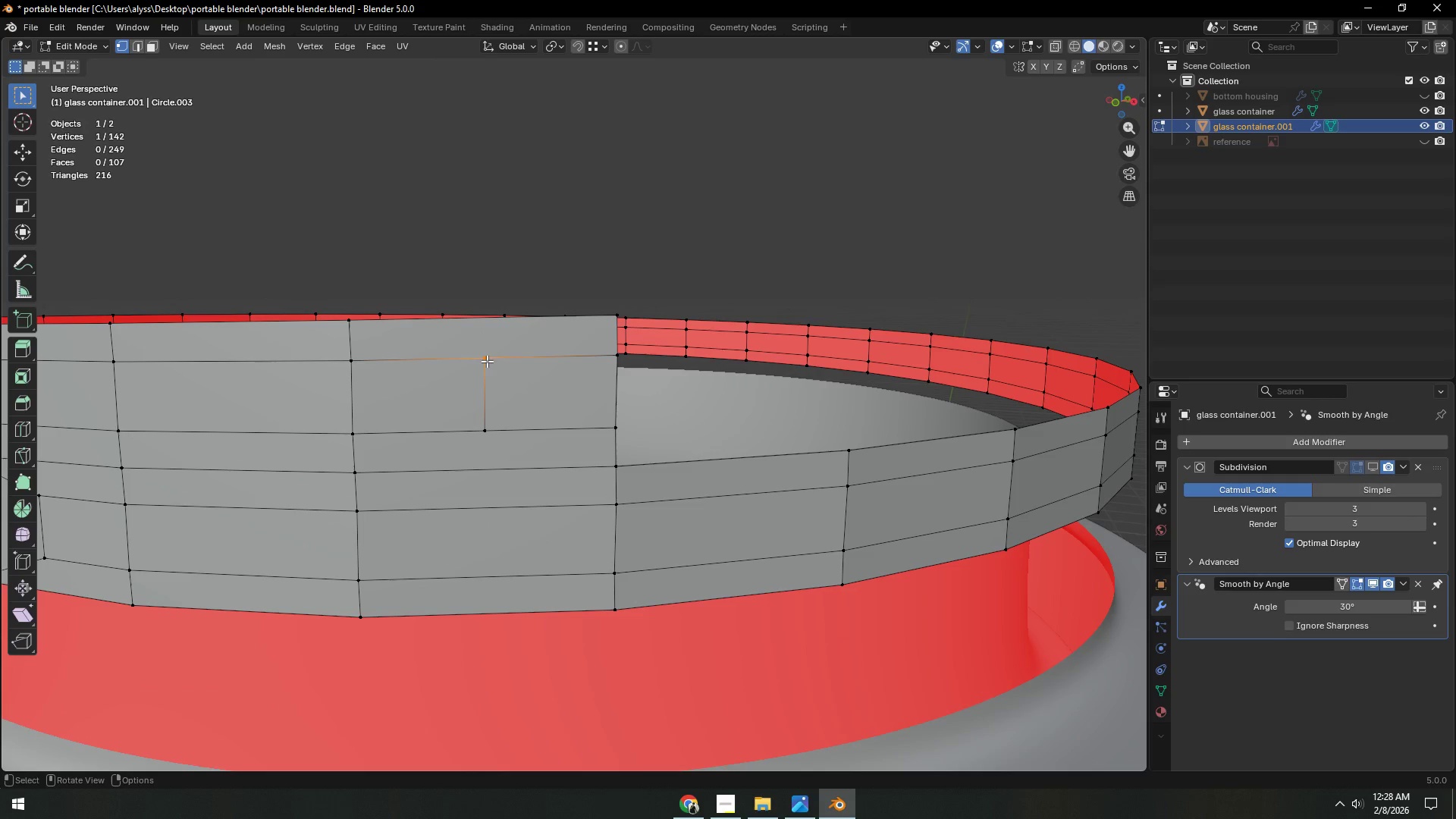 
left_click([487, 361])
 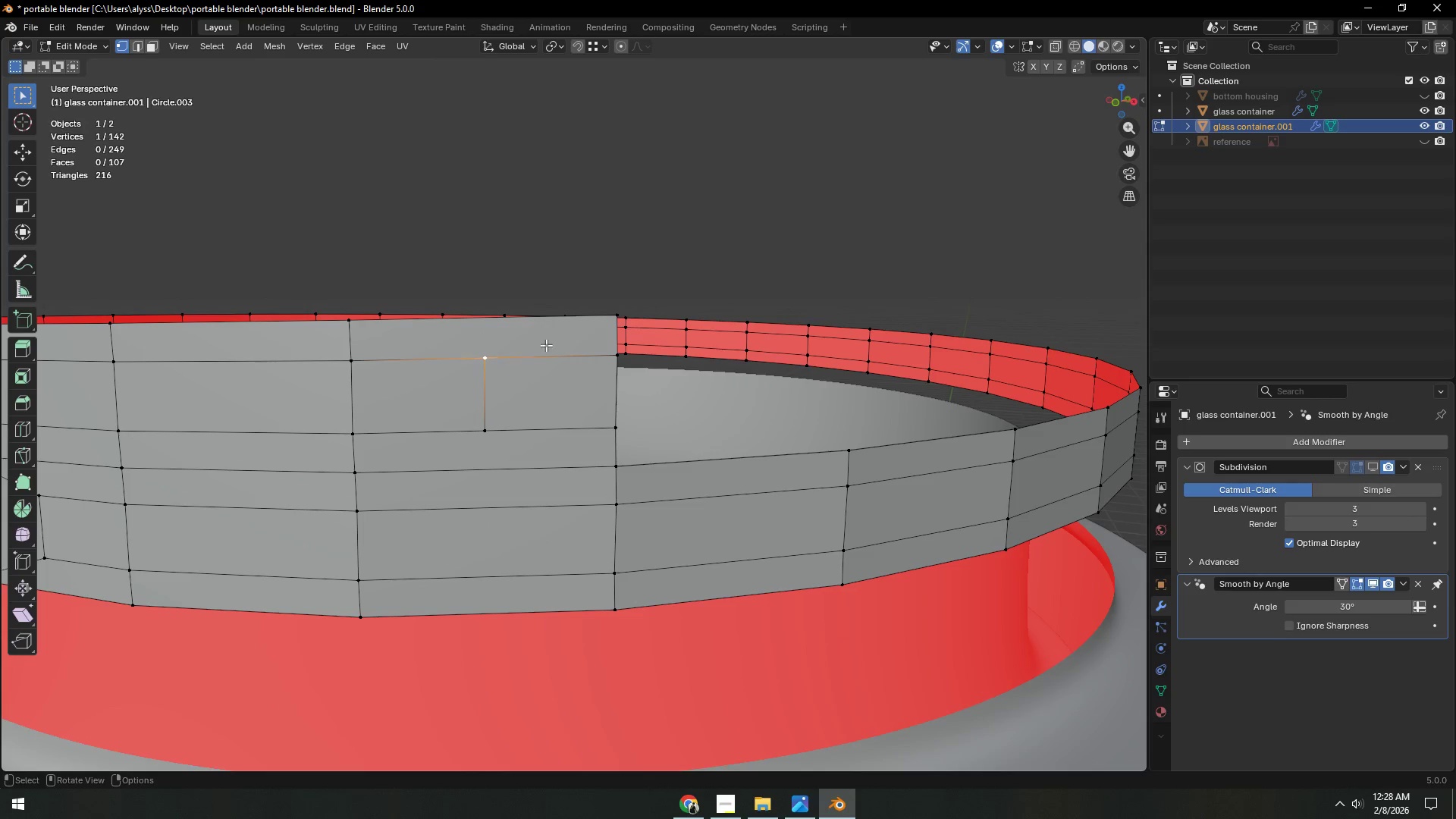 
hold_key(key=ShiftLeft, duration=0.67)
left_click([608, 322])
 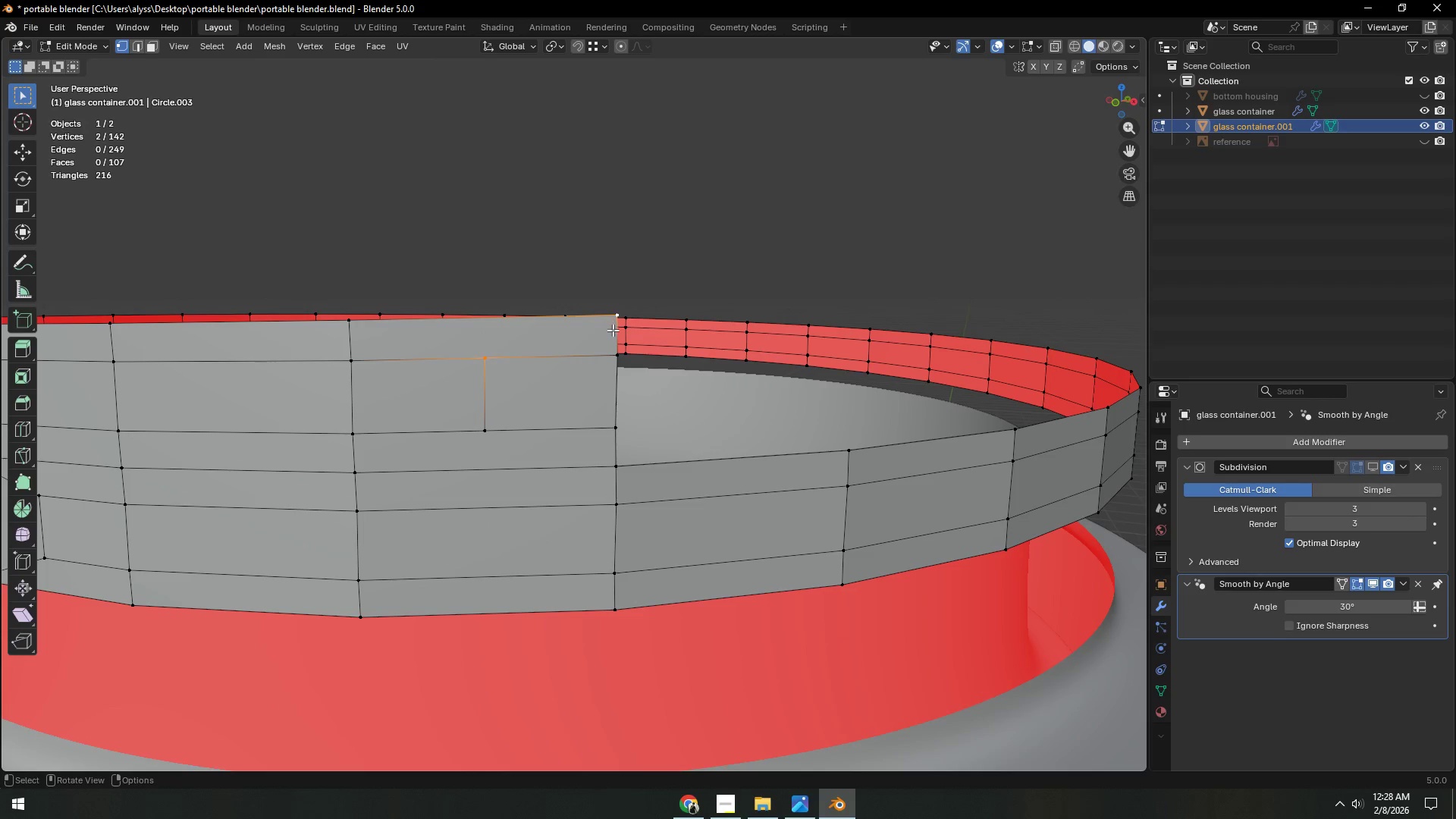 
key(J)
 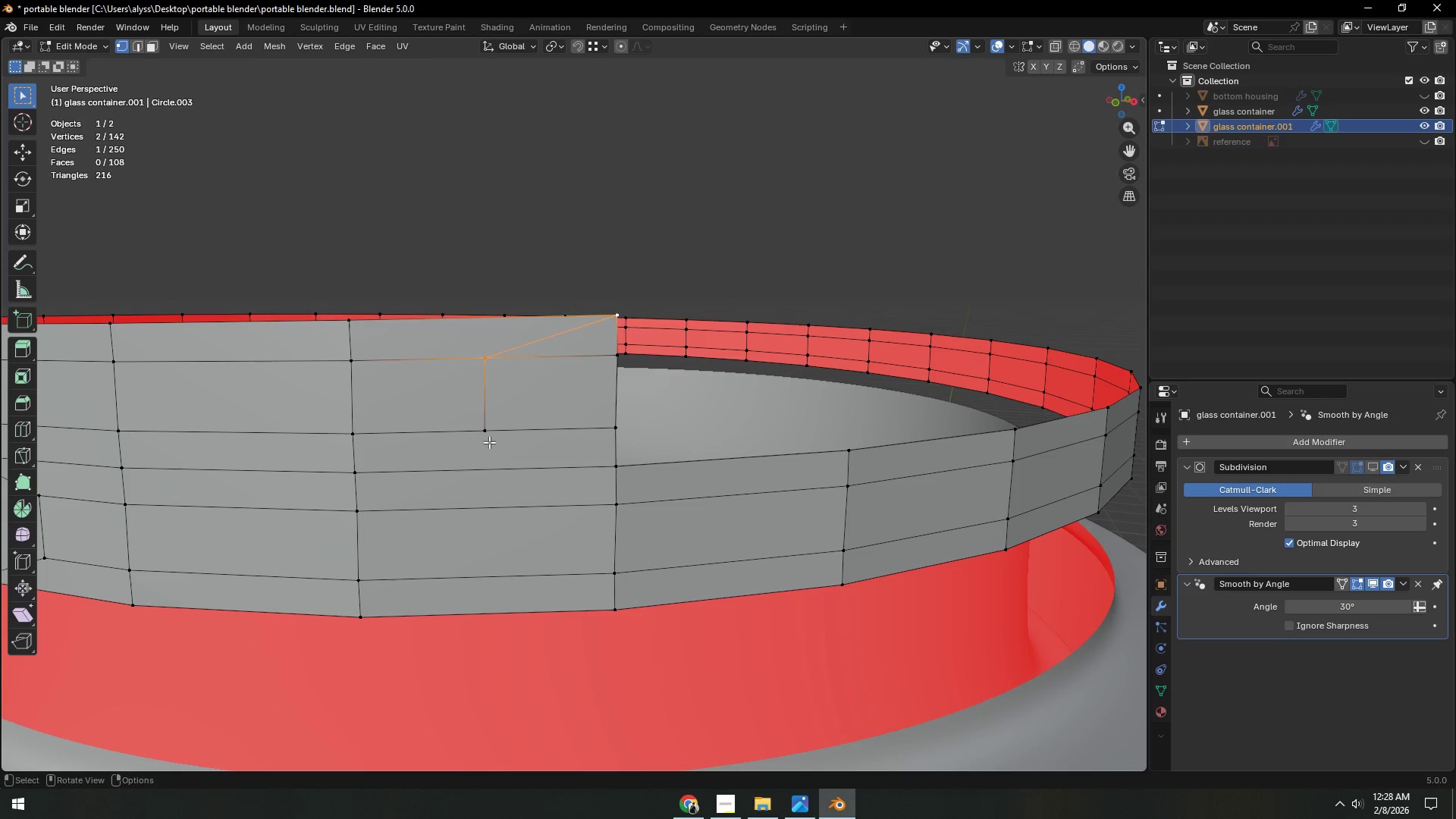 
left_click([480, 442])
 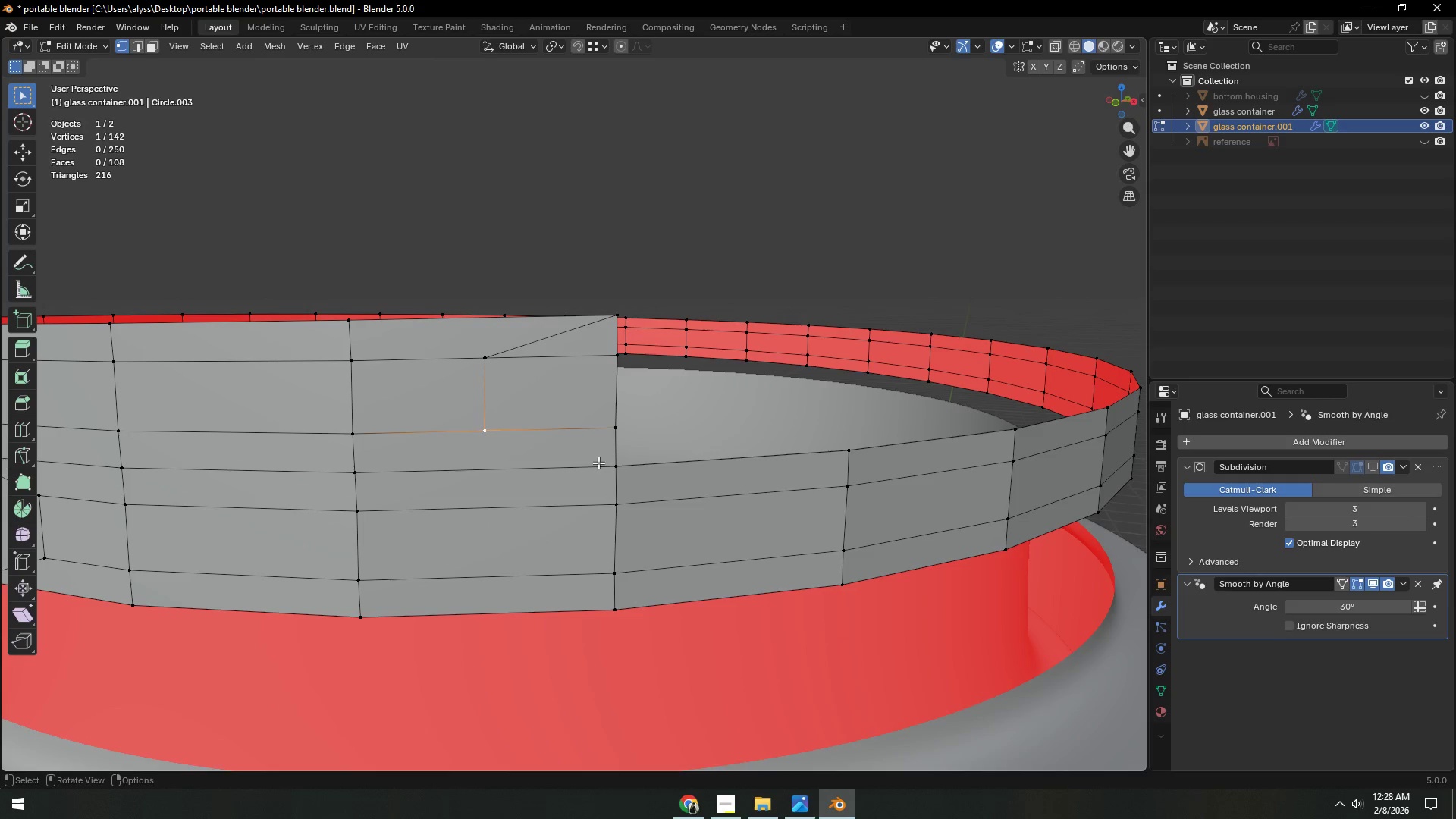 
hold_key(key=ShiftLeft, duration=0.44)
left_click([619, 469])
 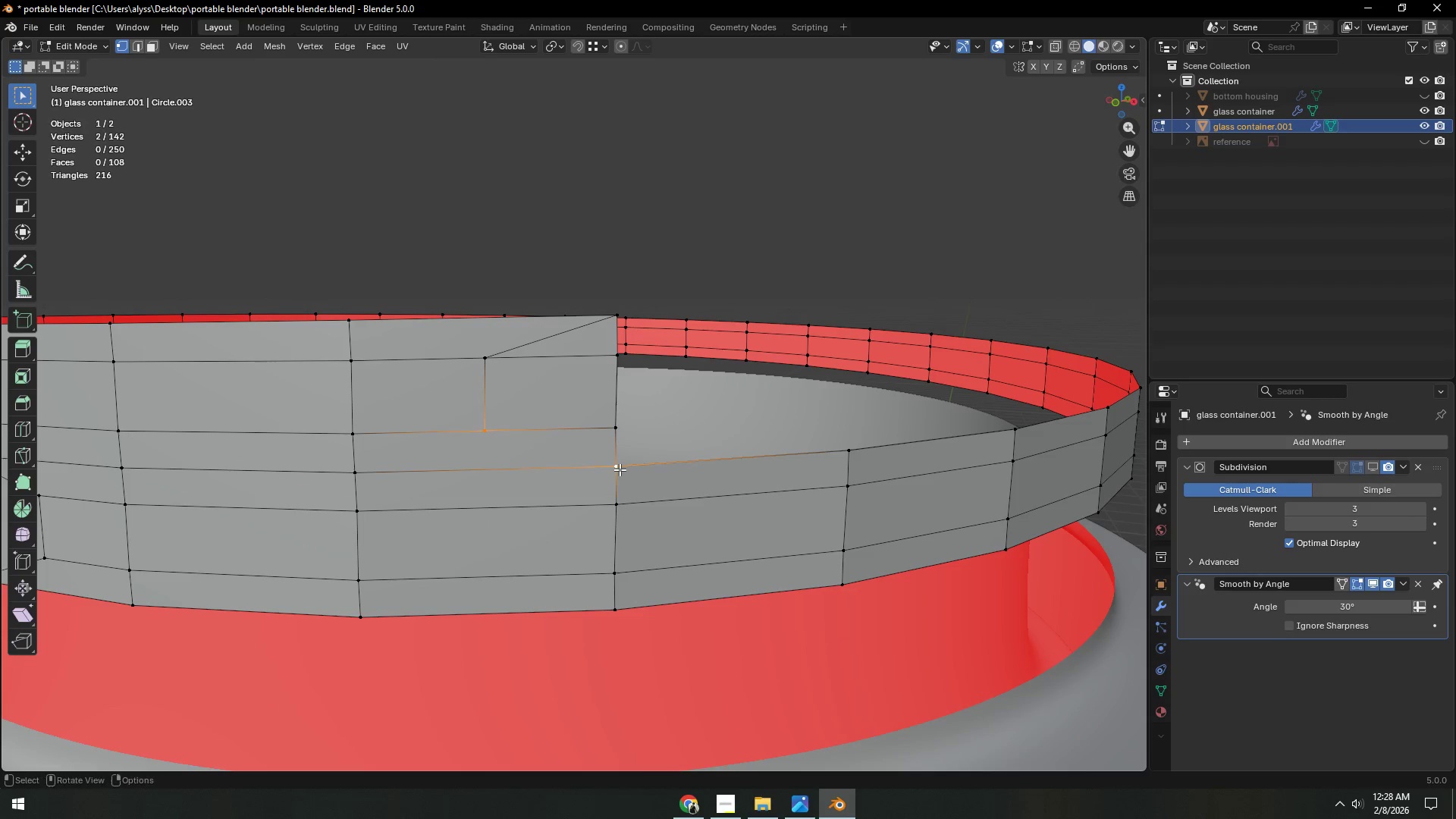 
key(J)
 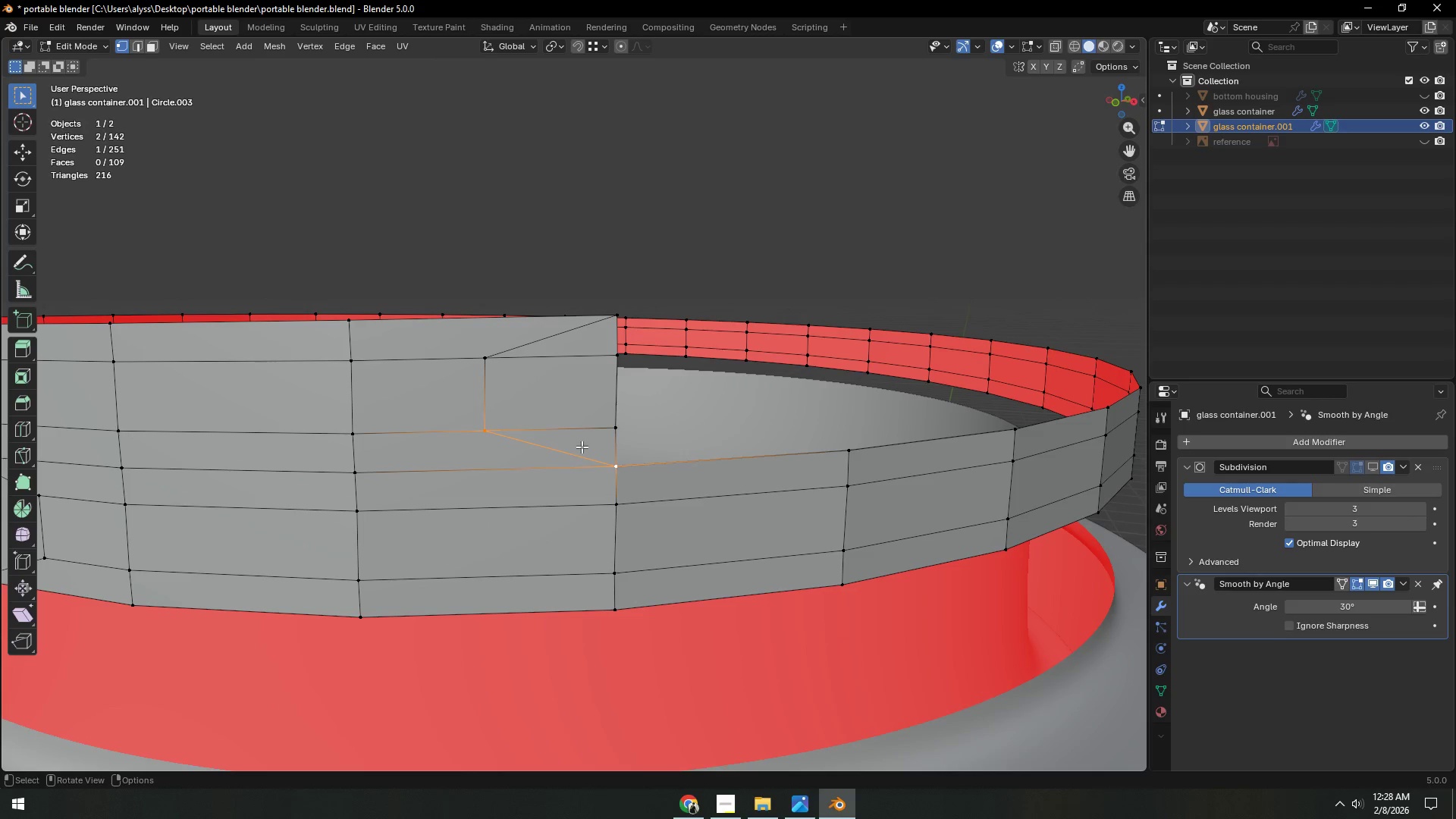 
key(3)
 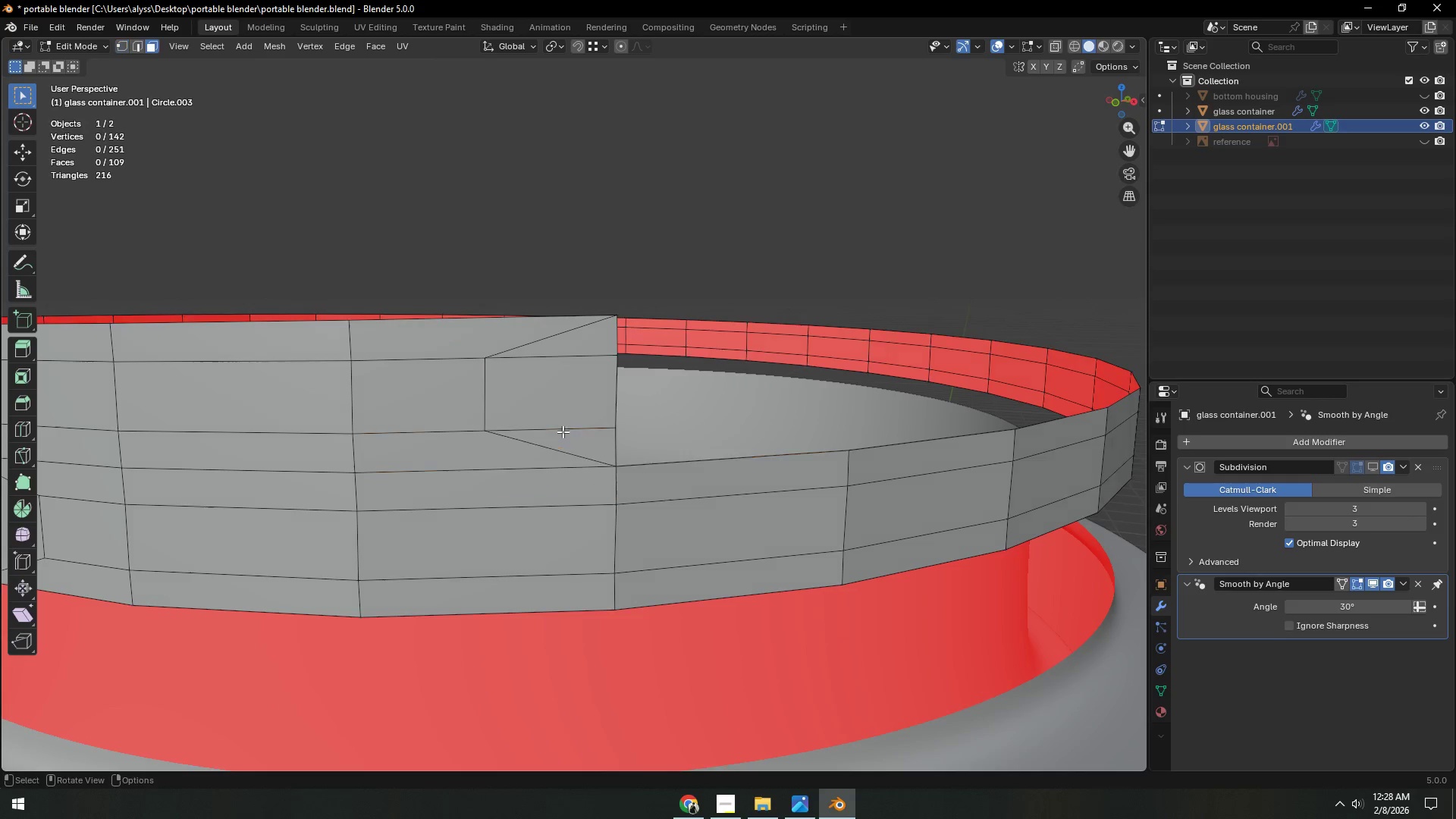 
left_click([562, 431])
 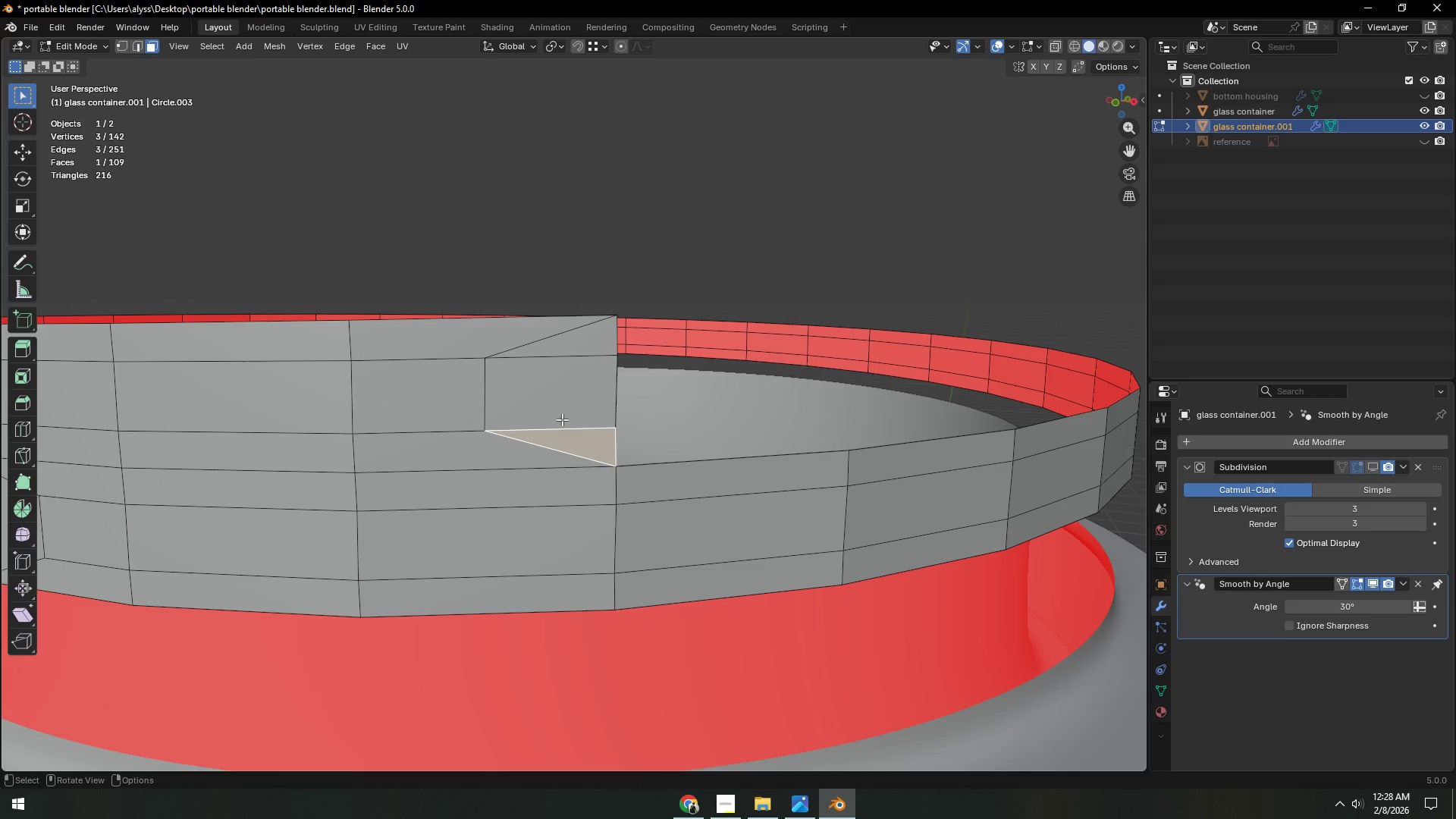 
key(Shift+ShiftLeft)
 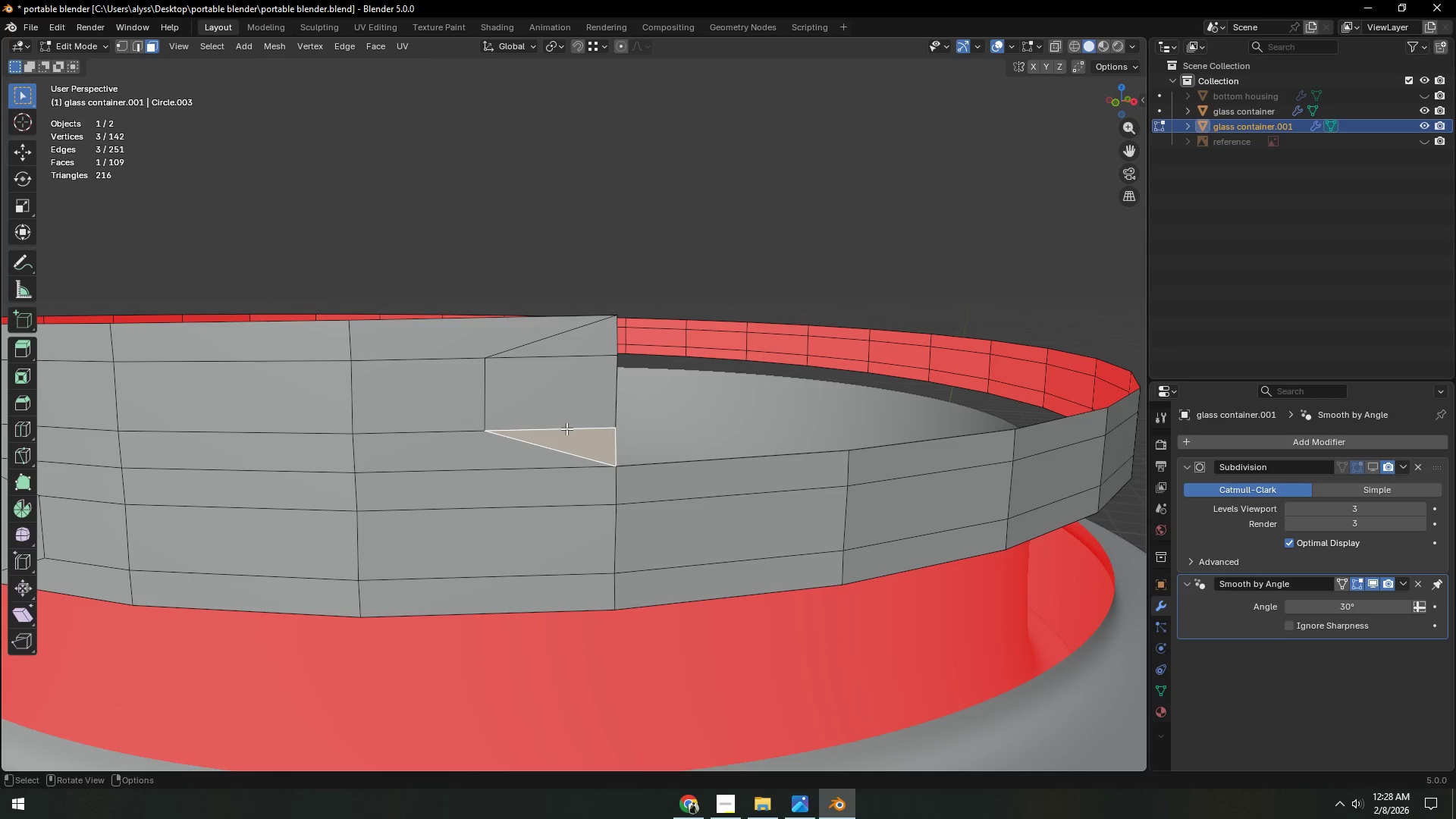 
key(2)
 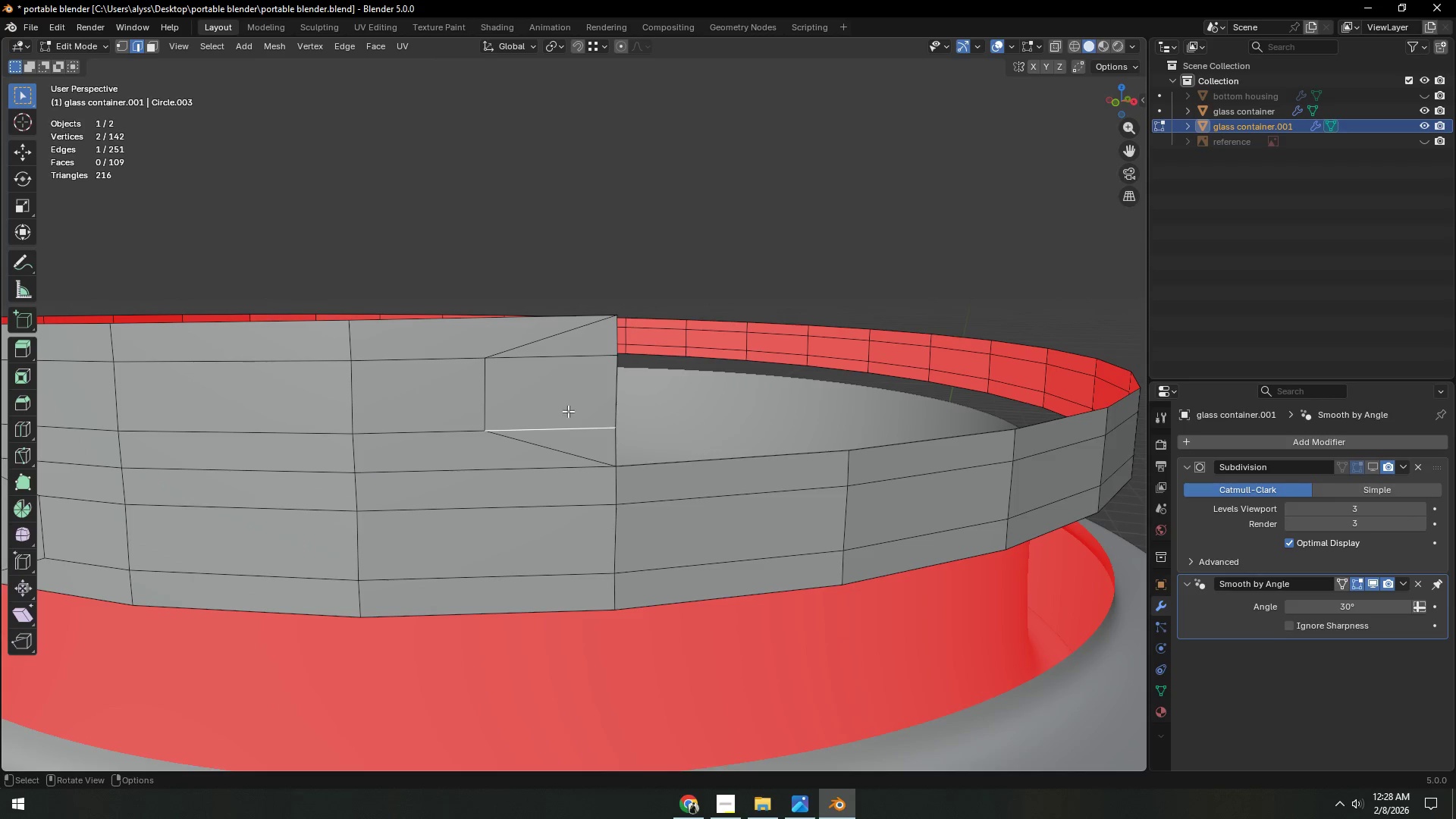 
key(Shift+ShiftLeft)
 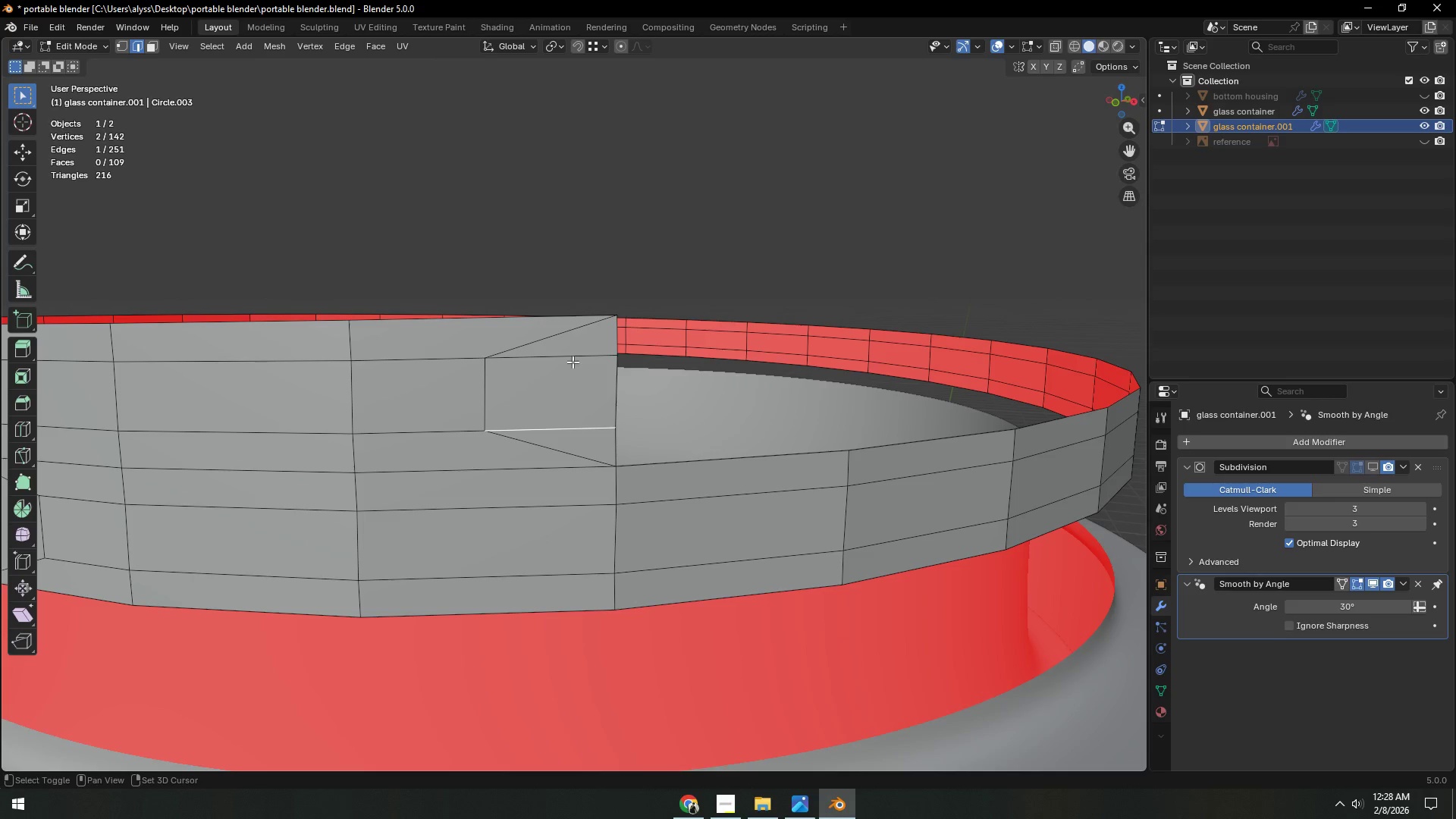 
left_click([573, 362])
 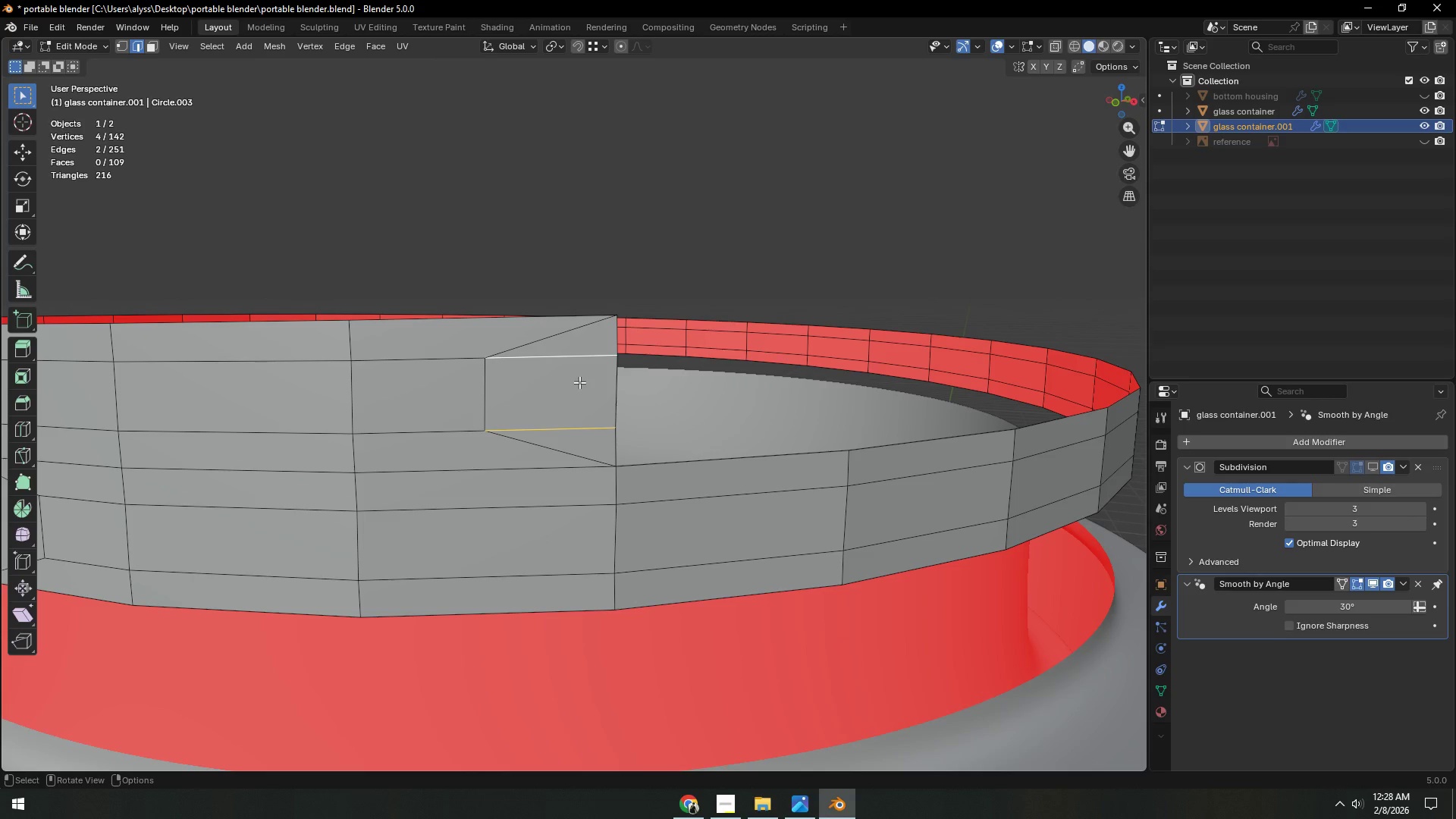 
key(Control+X)
 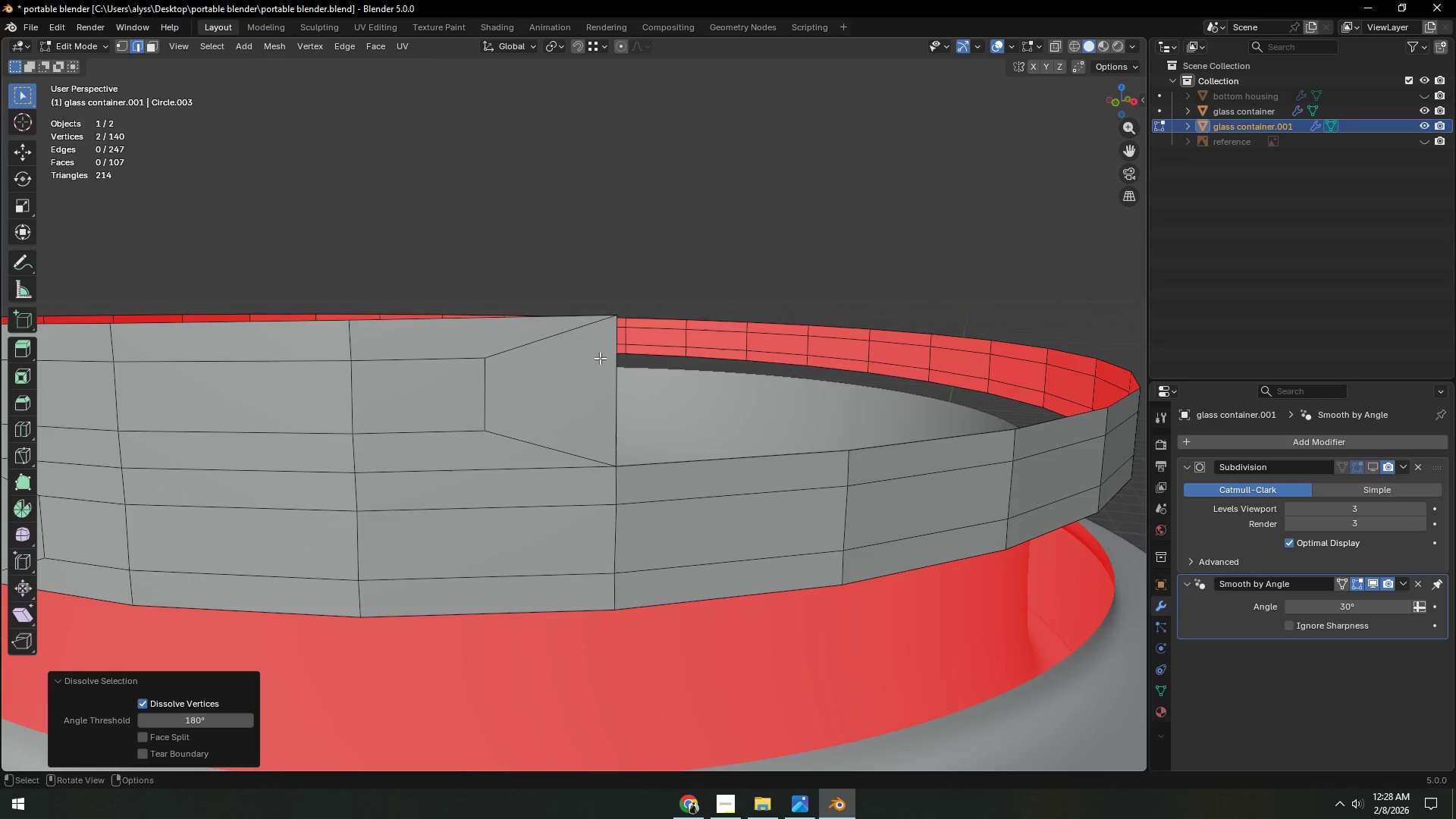 
left_click([635, 230])
 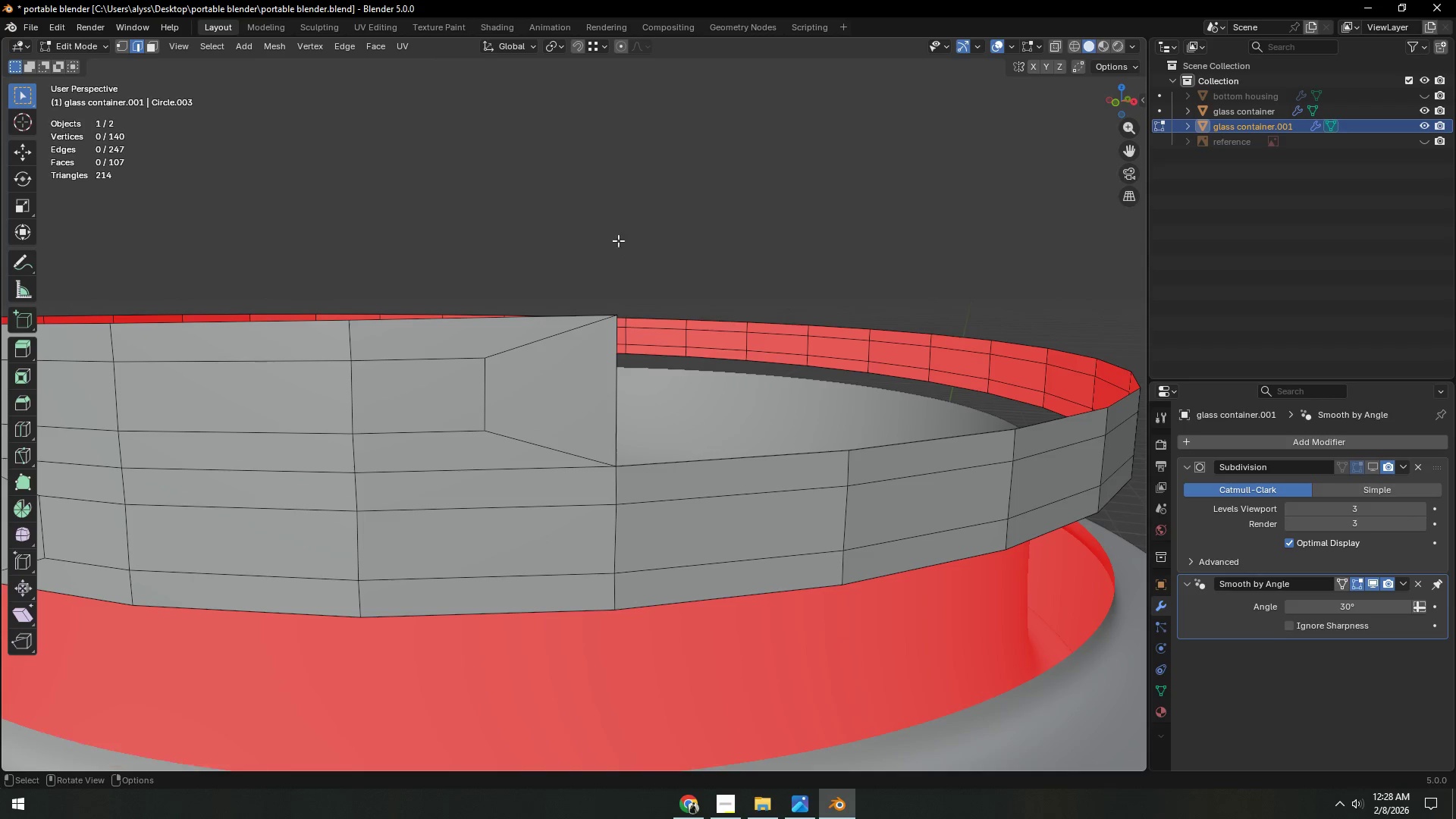 
scroll: coordinate [579, 275], scroll_direction: down, amount: 3.0
 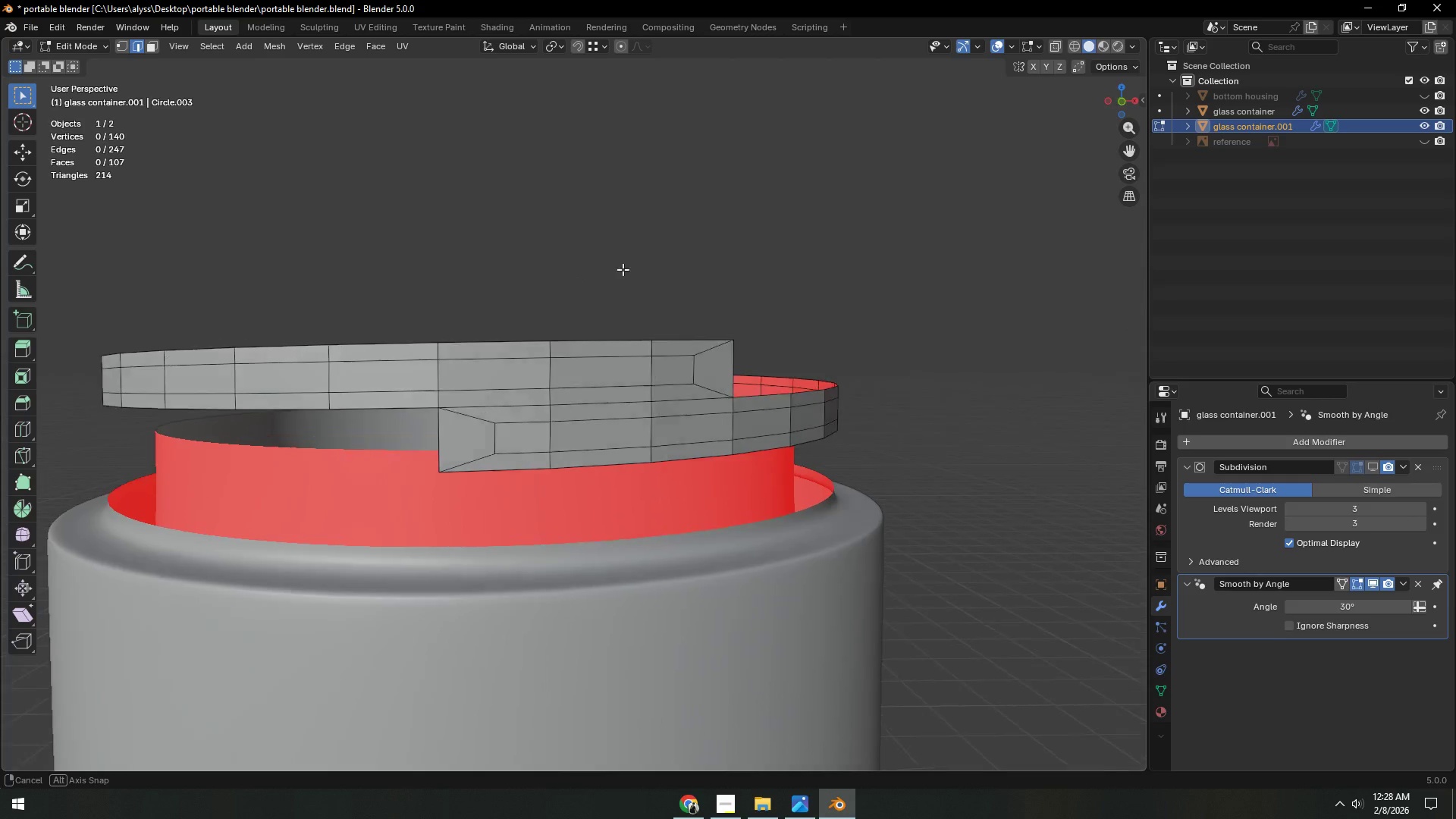 
key(Control+X)
 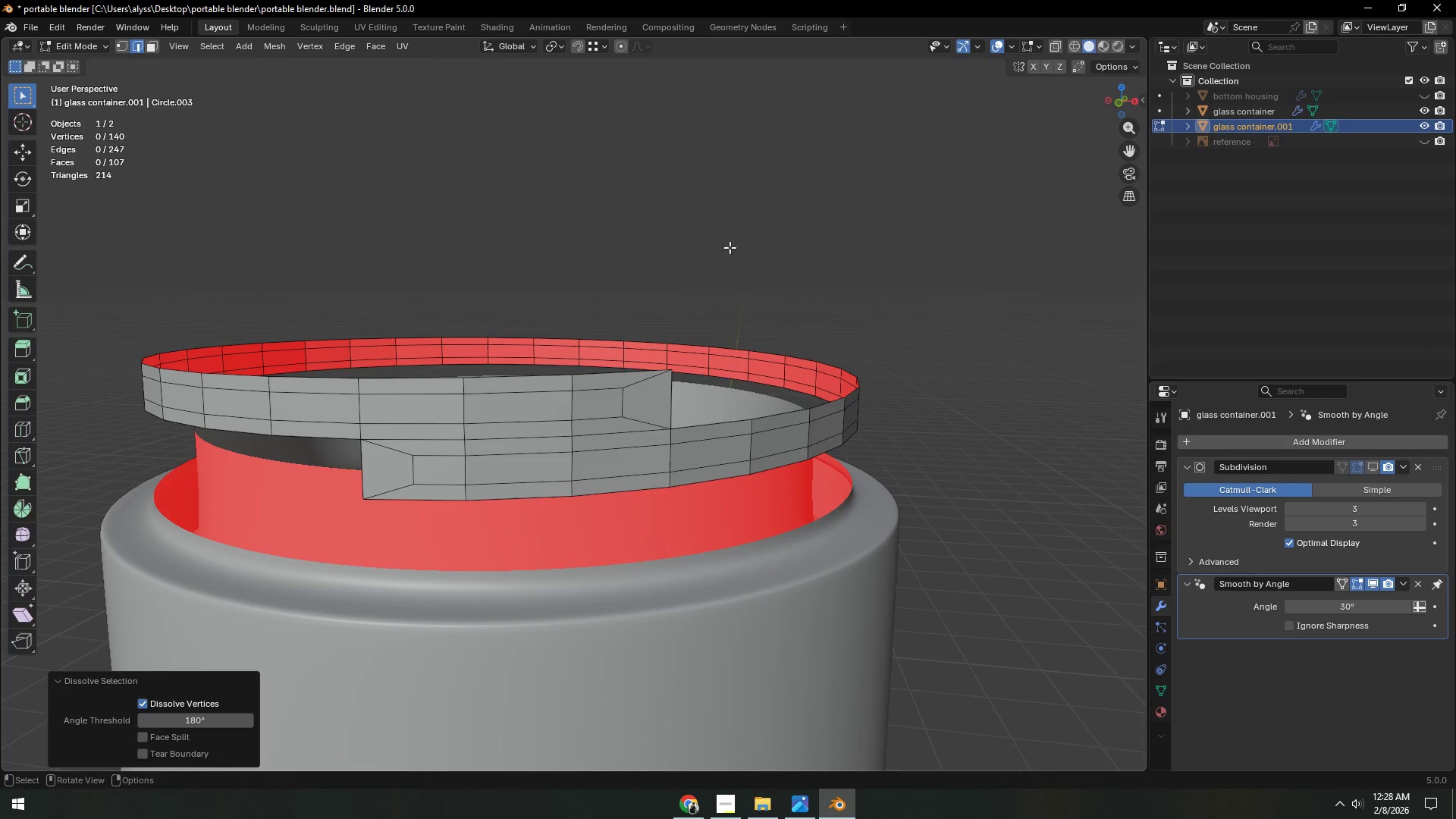 
left_click([755, 247])
 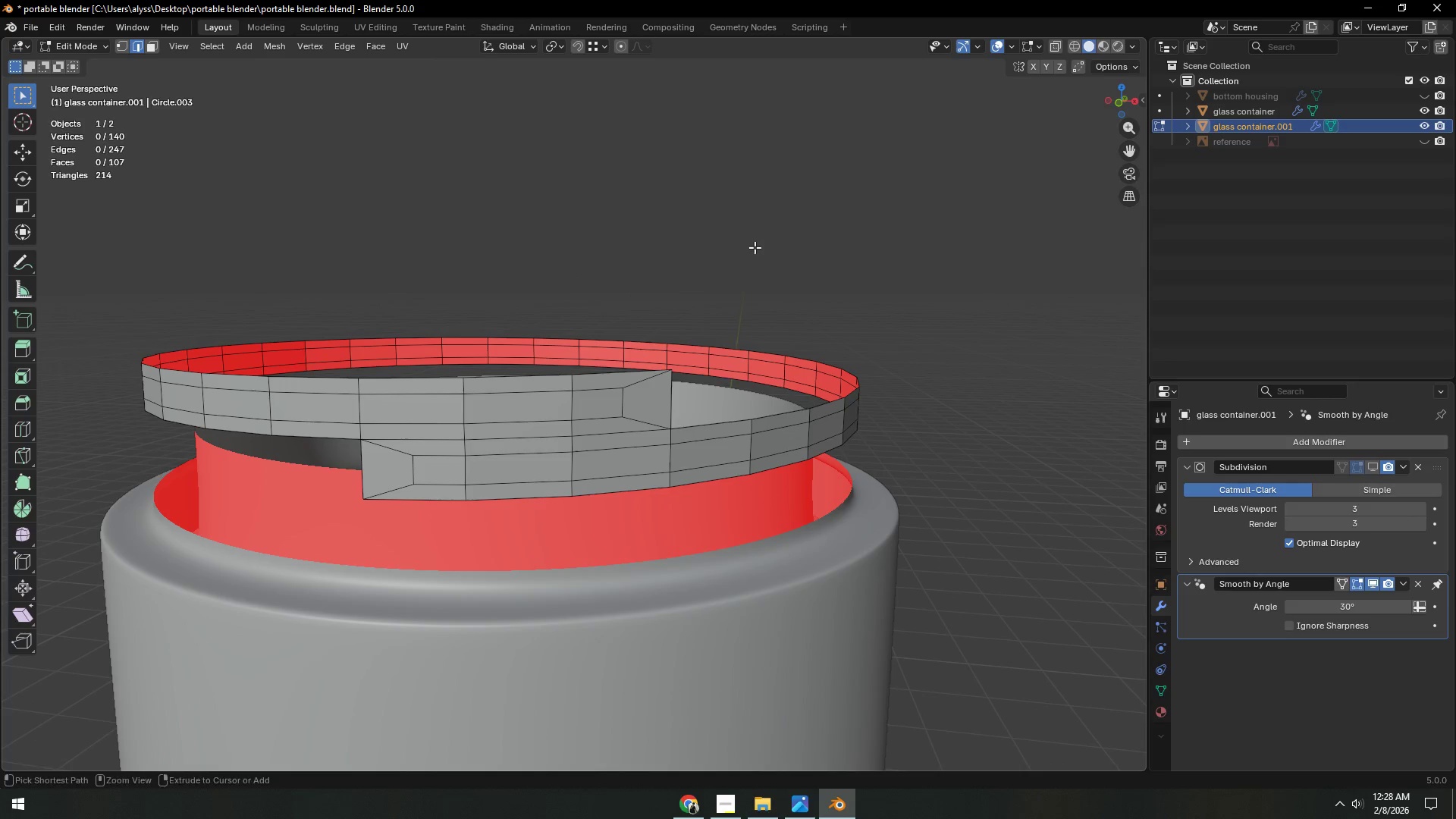 
key(Control+S)
 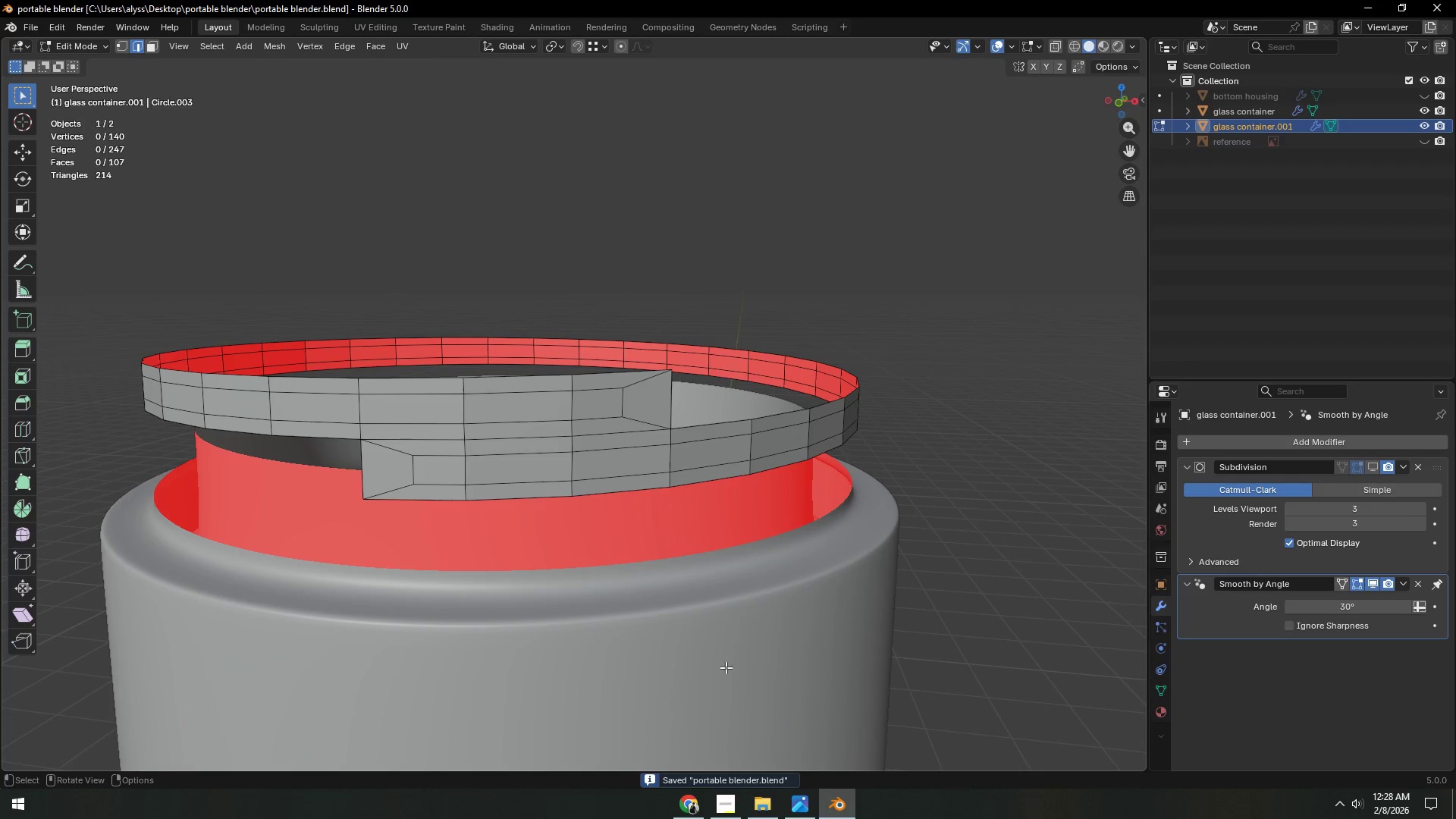 
left_click([734, 803])